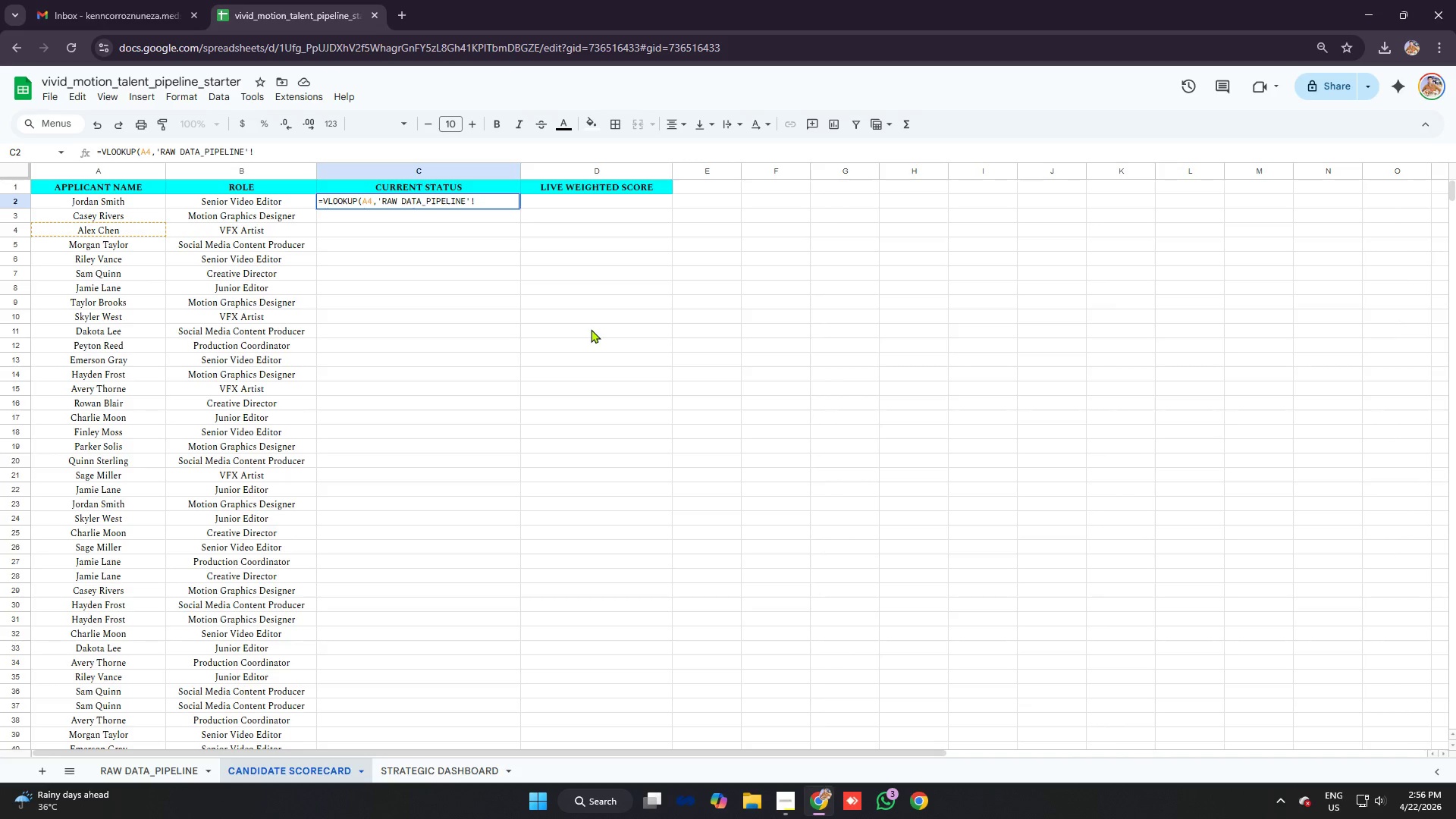 
key(B)
 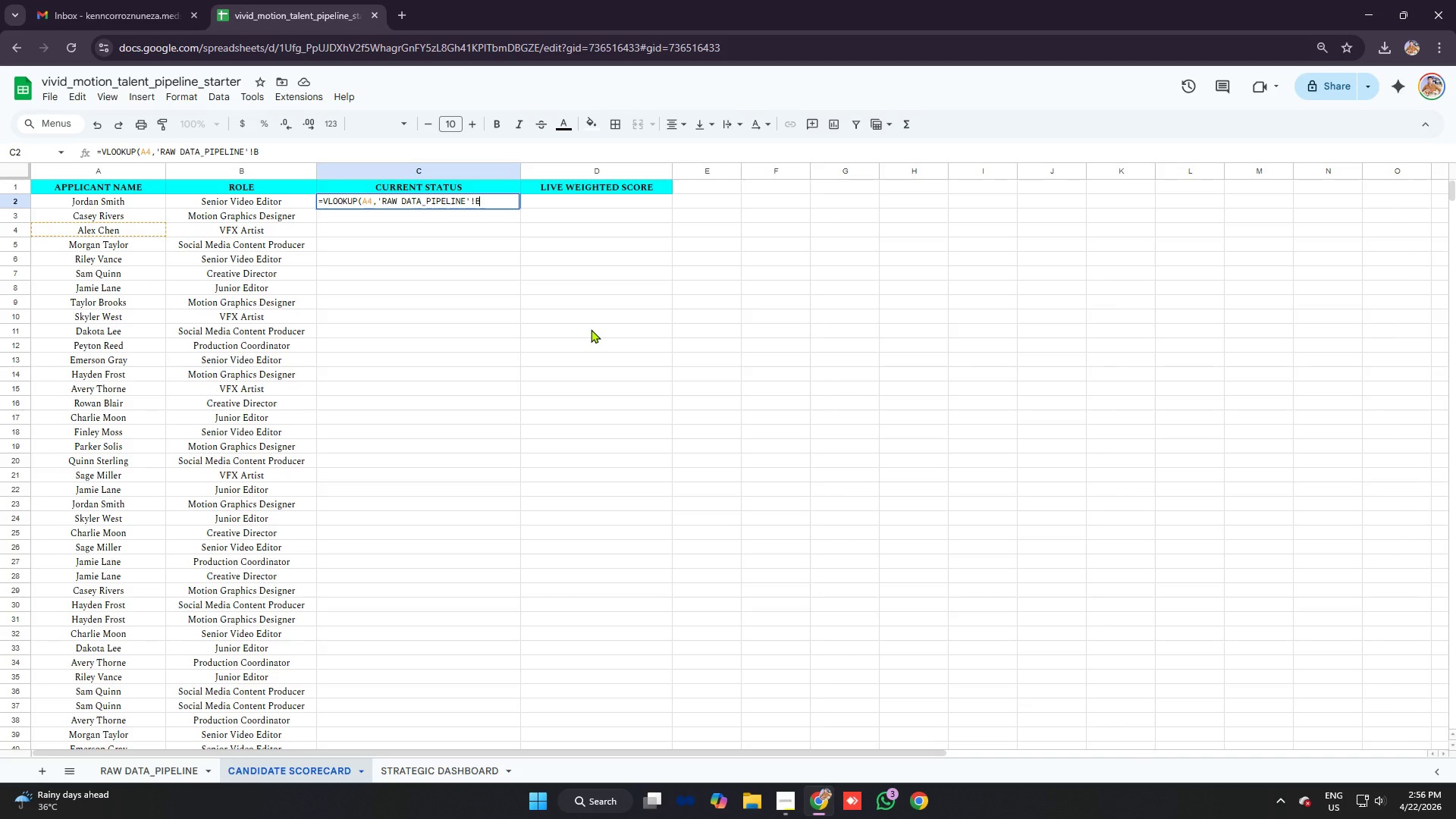 
key(Shift+Semicolon)
 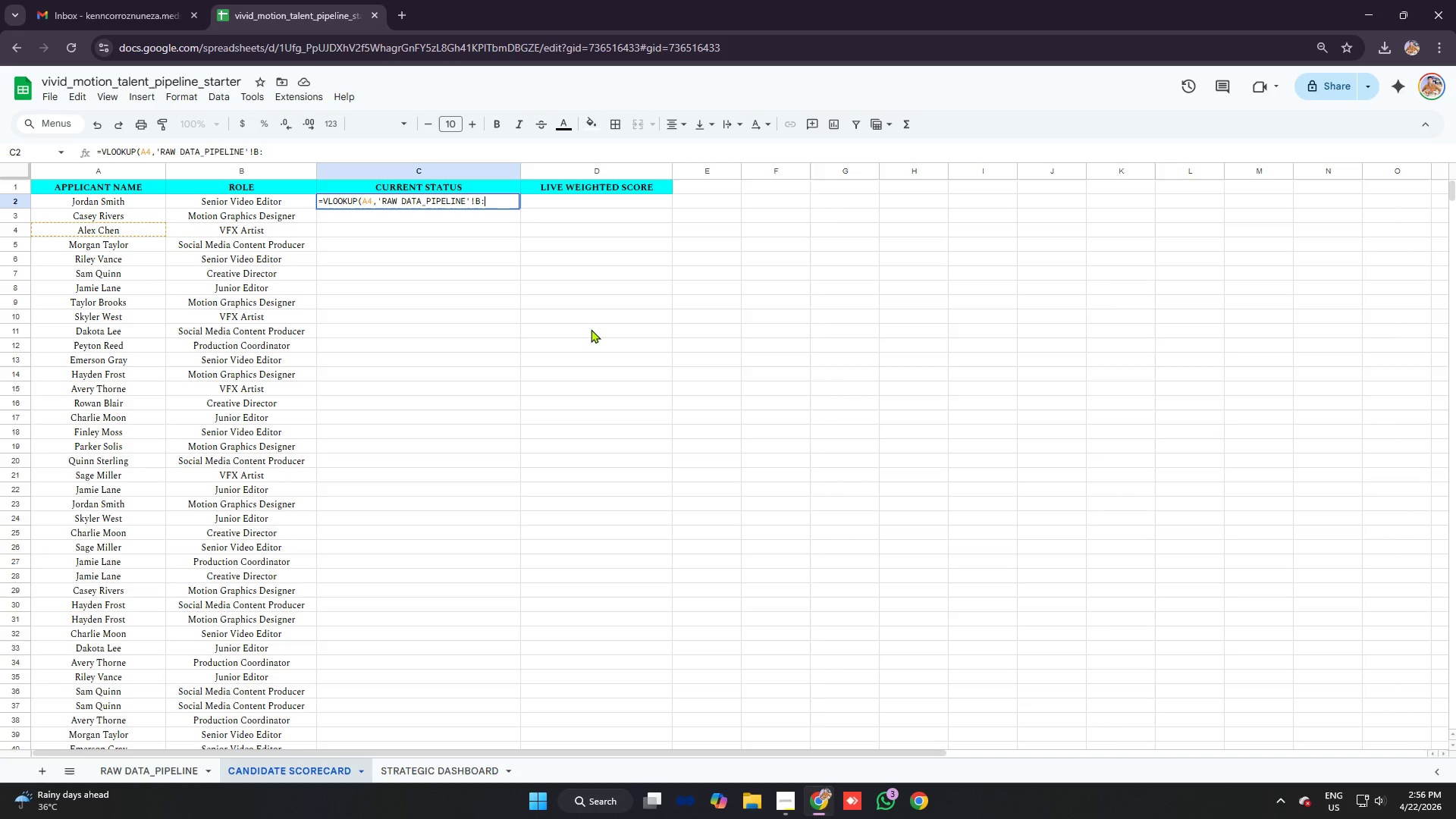 
key(Shift+B)
 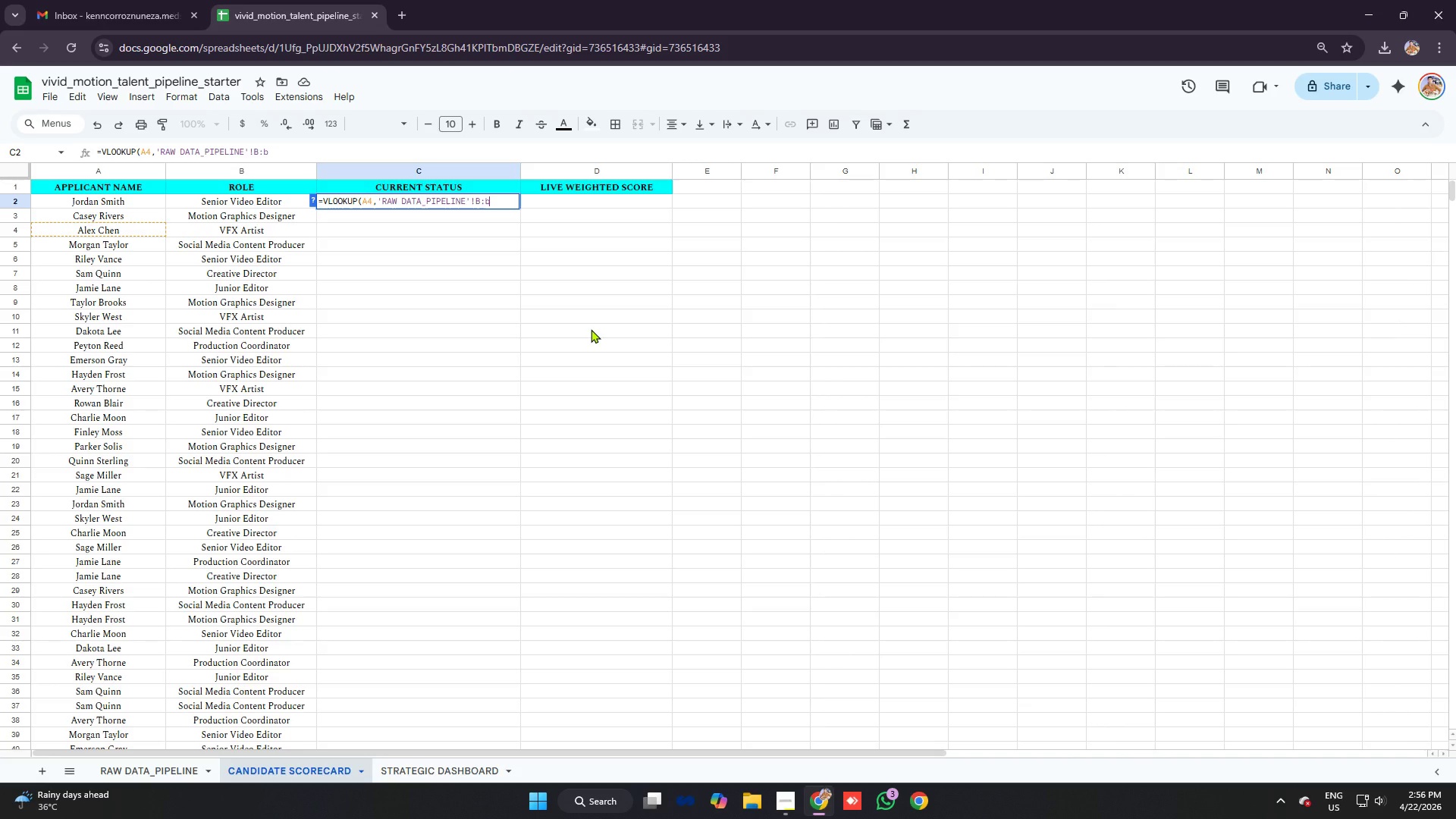 
key(Backspace)
 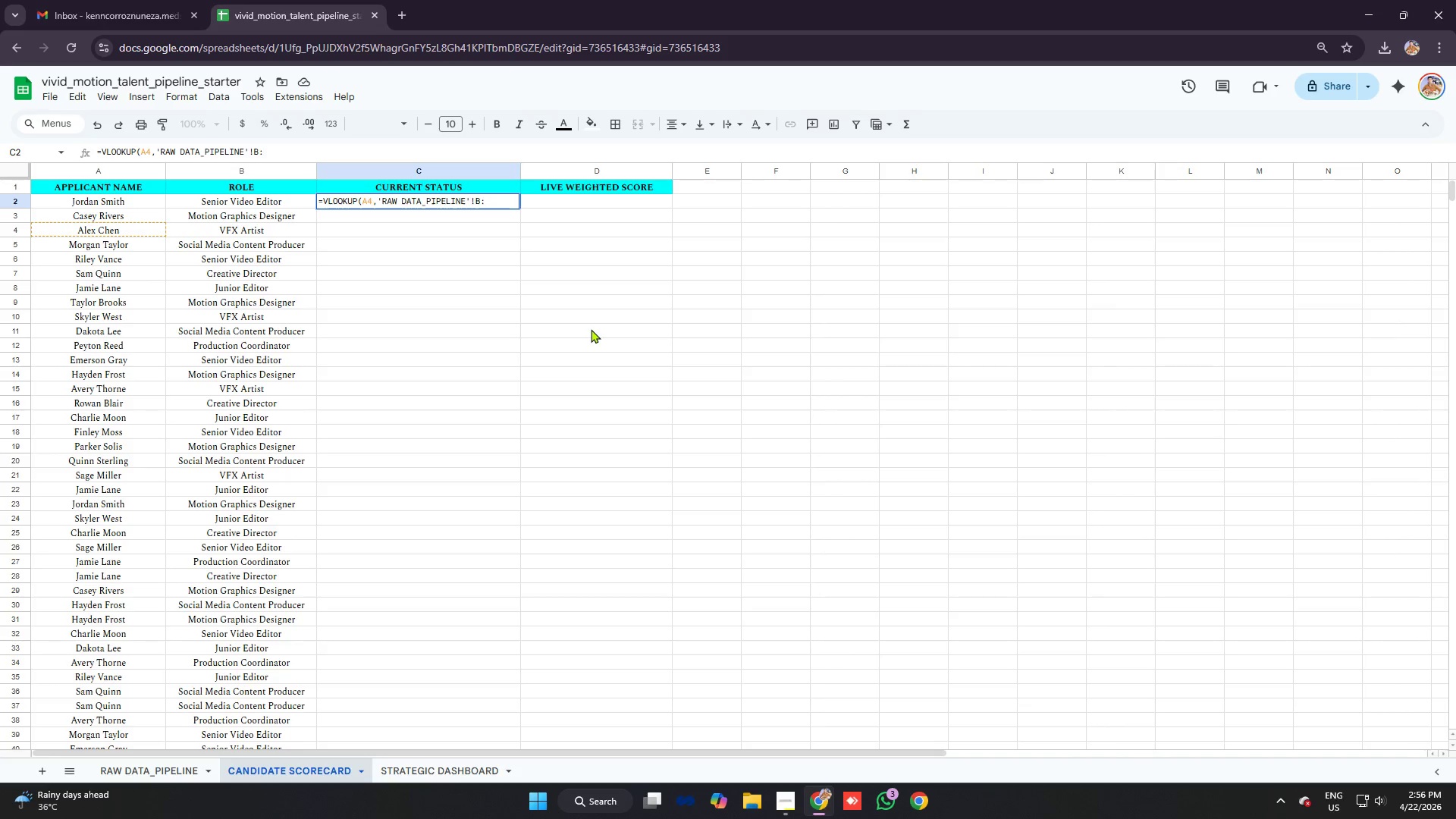 
key(M)
 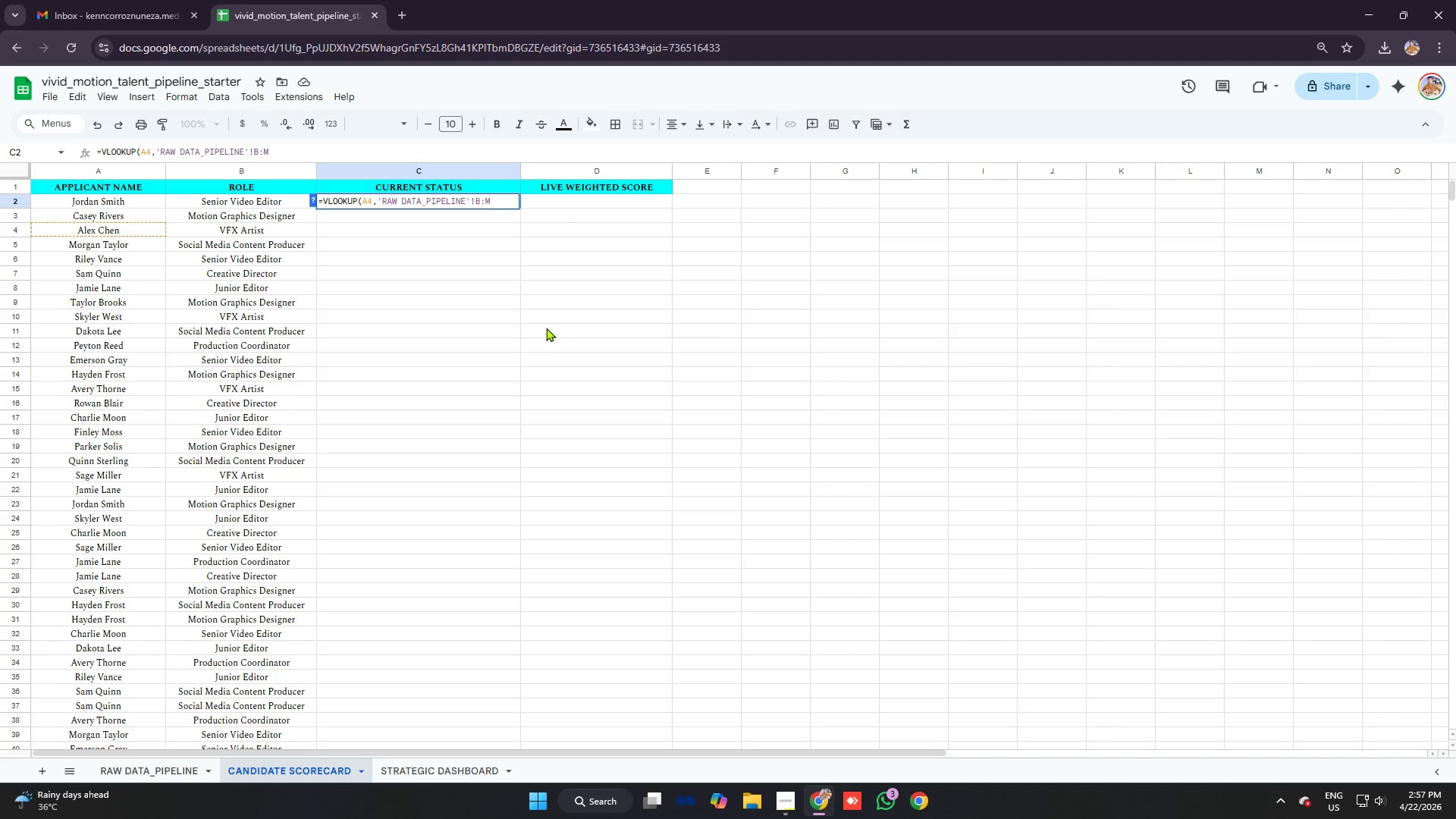 
wait(19.88)
 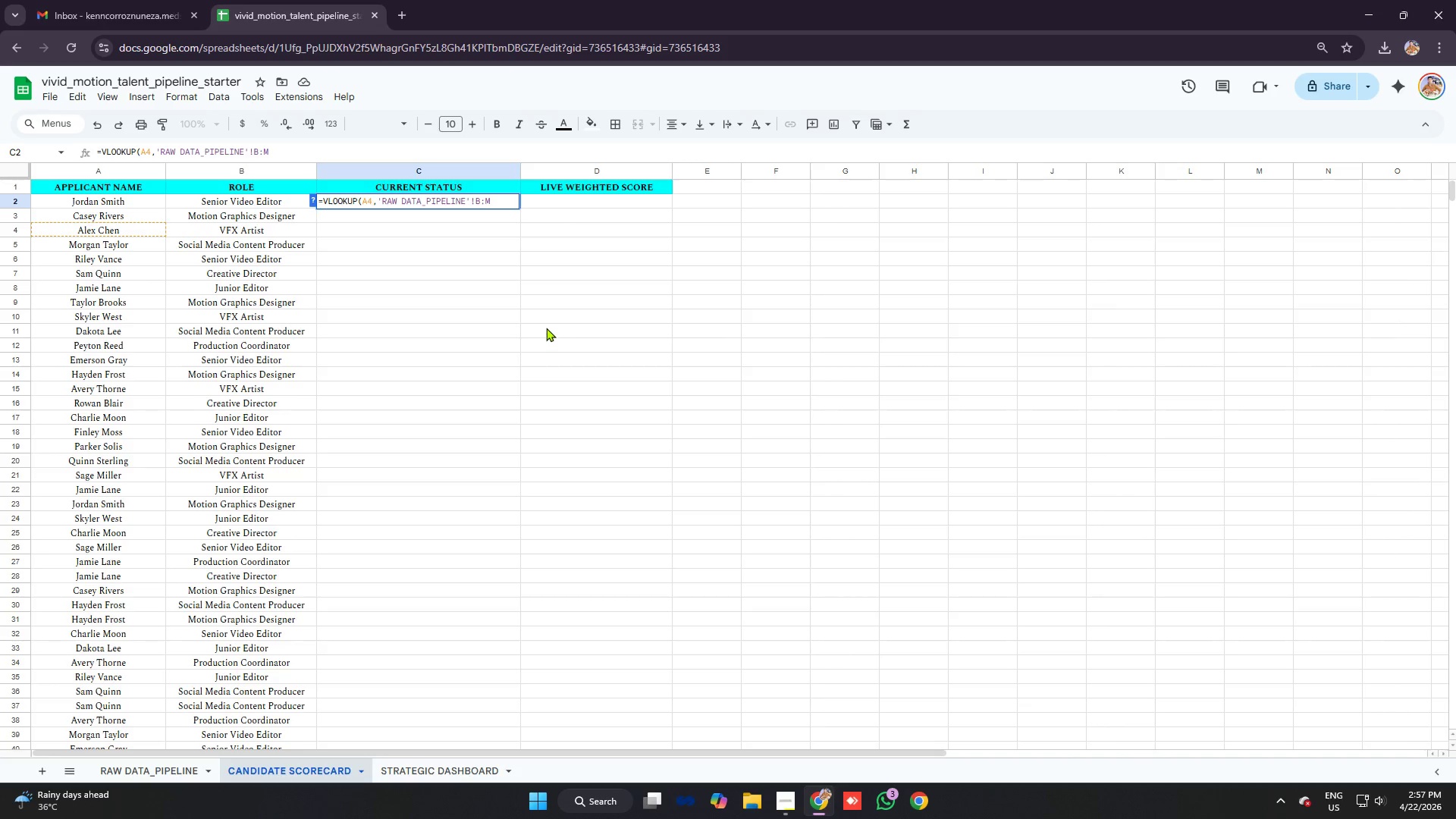 
left_click([371, 197])
 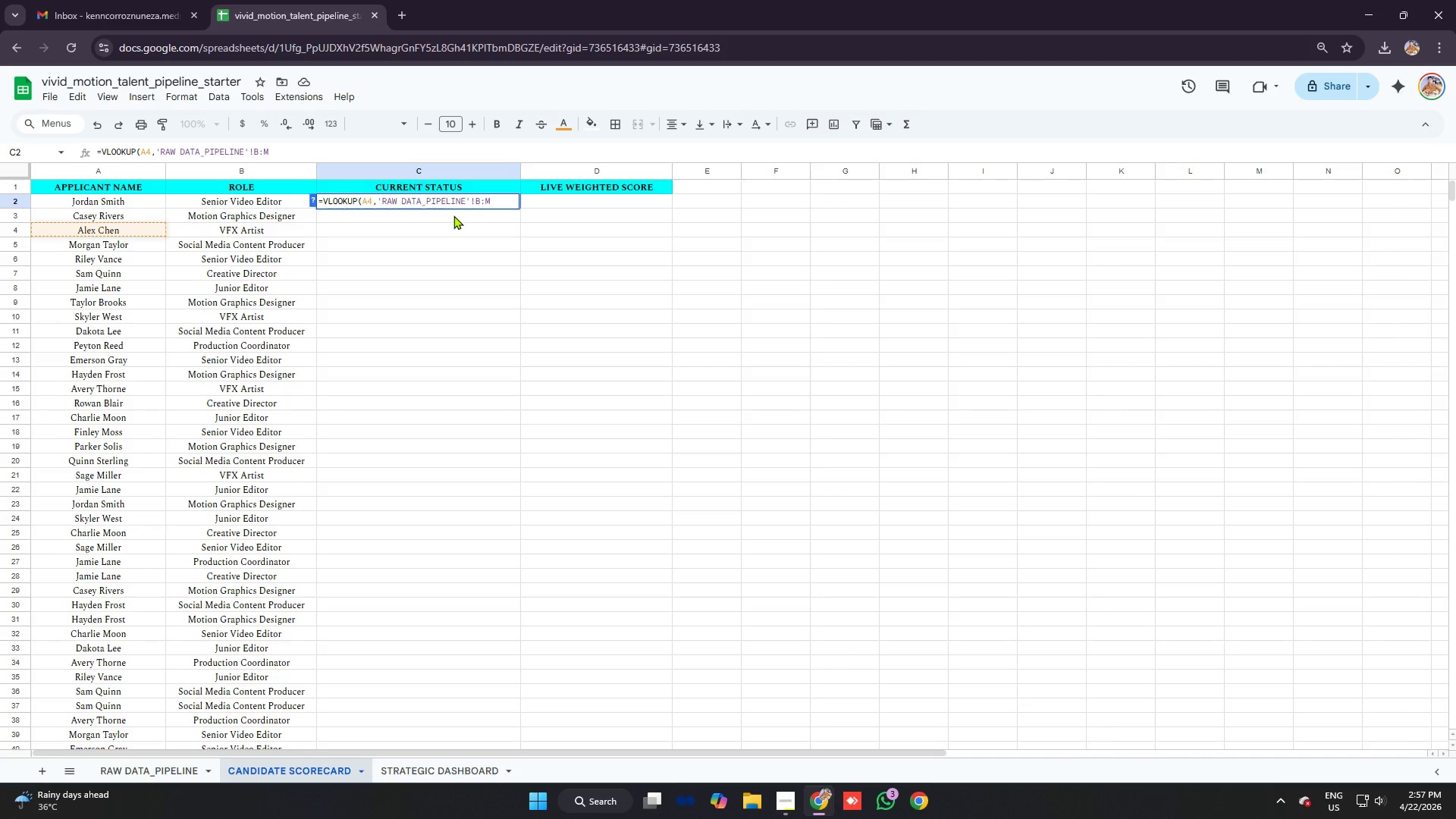 
key(Backspace)
 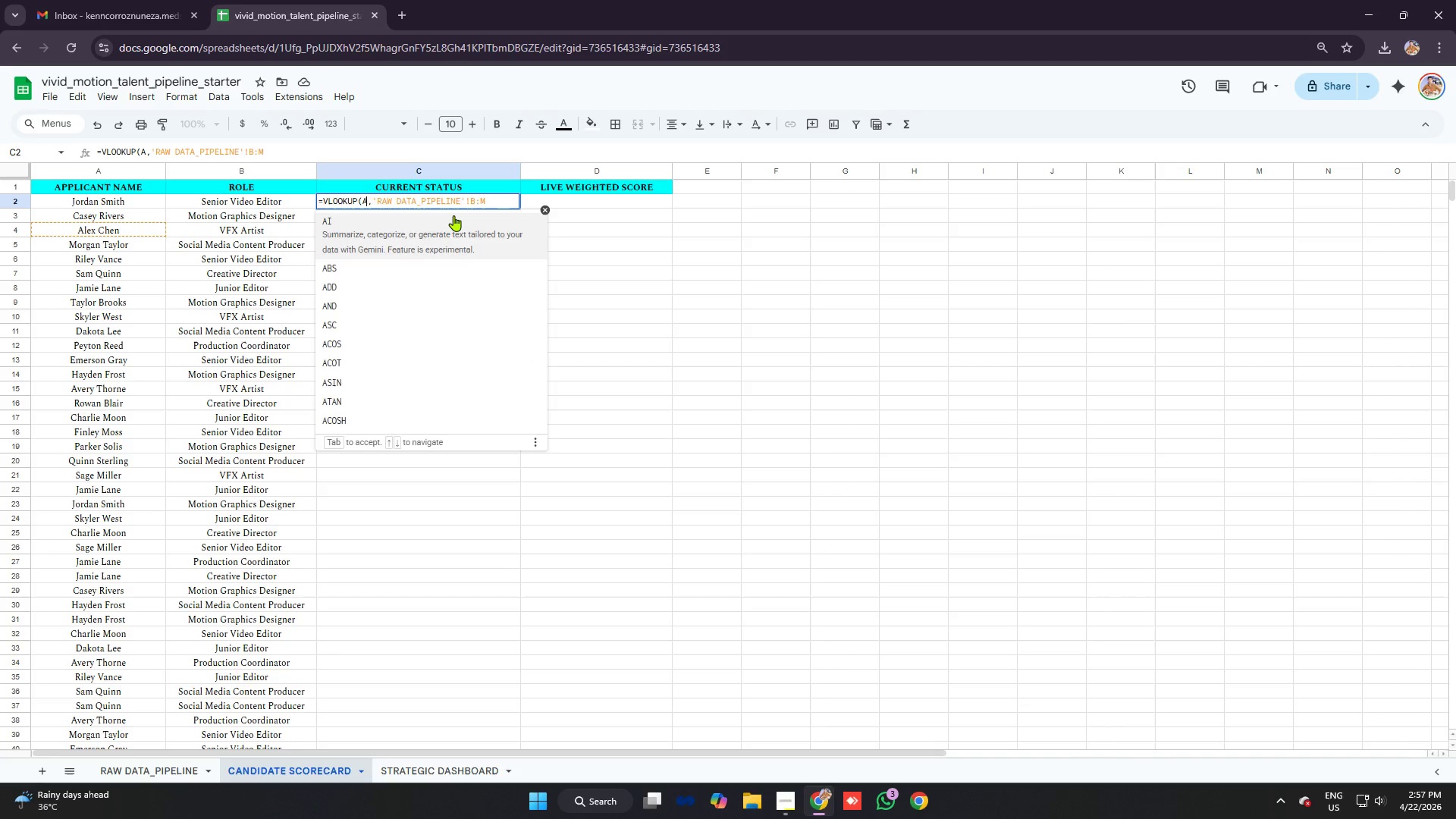 
key(2)
 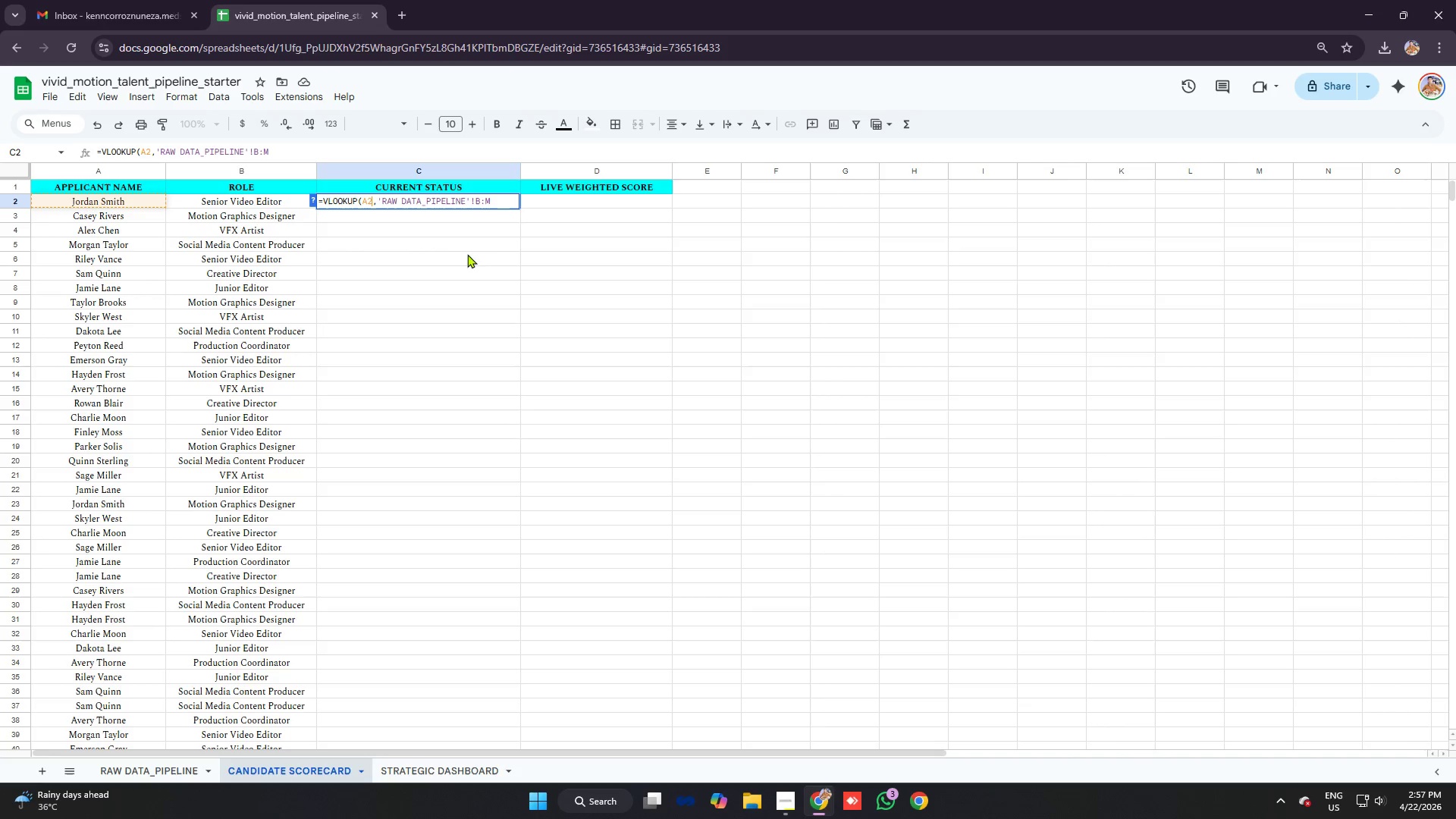 
left_click([501, 196])
 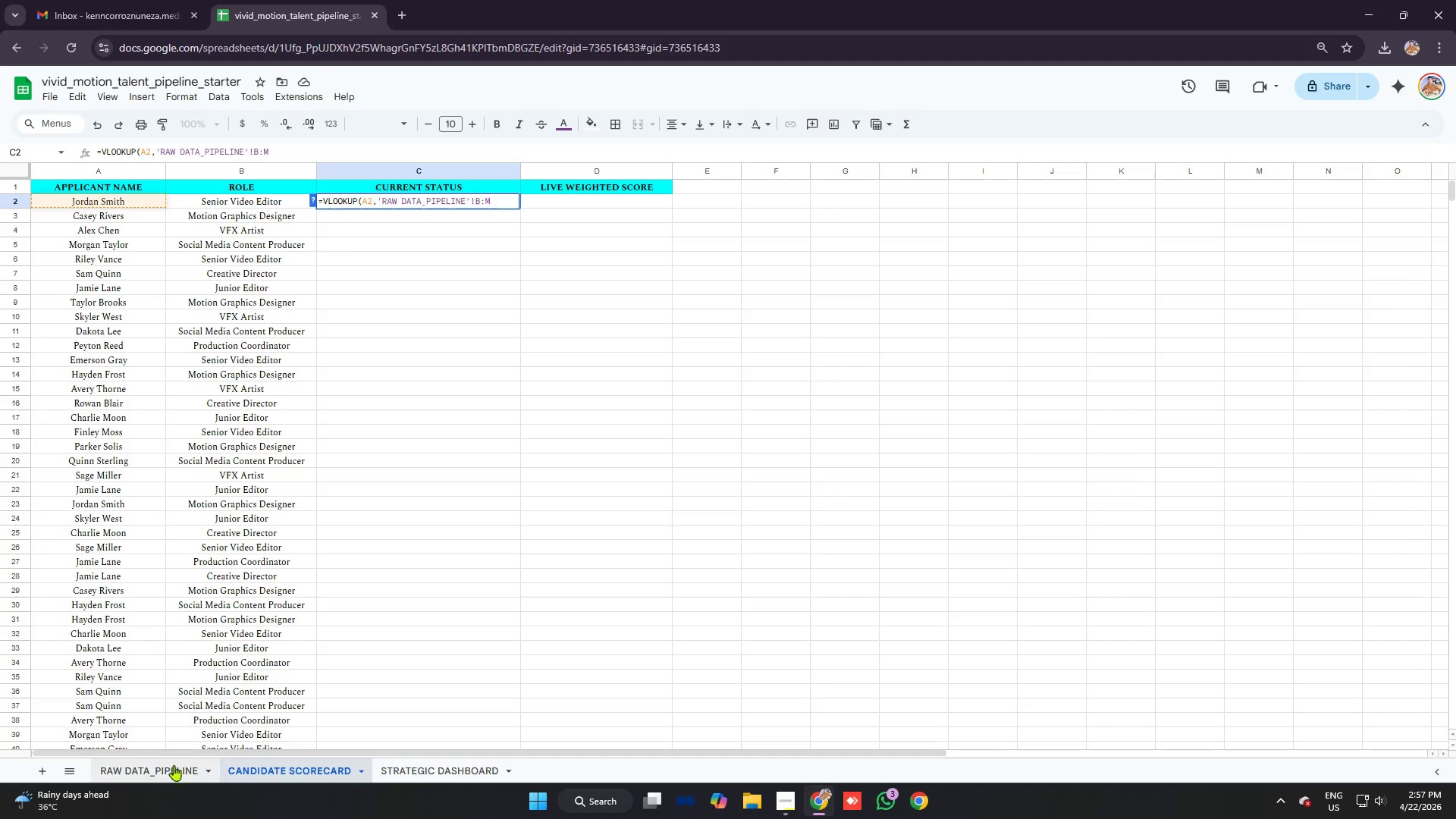 
left_click([166, 769])
 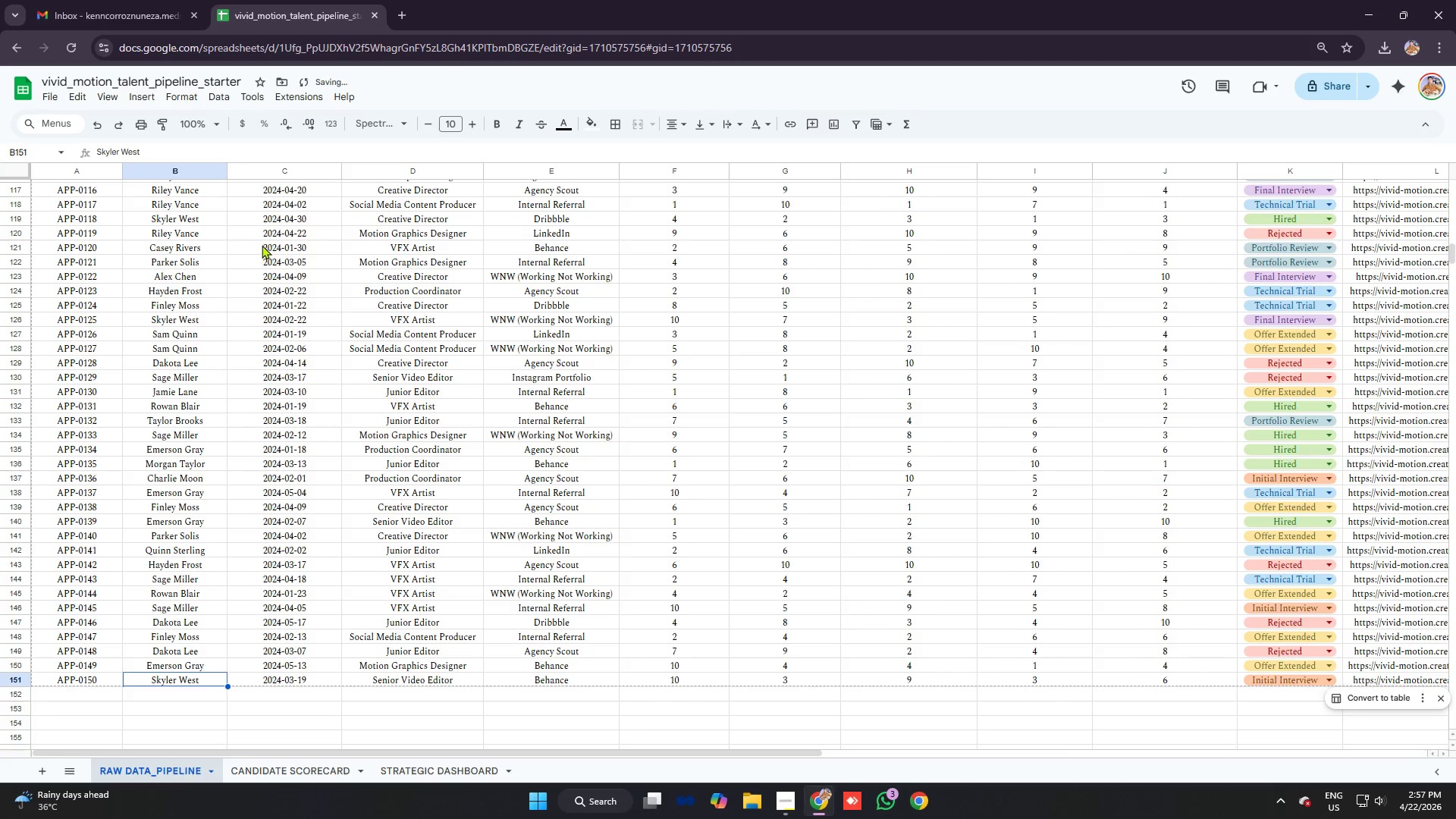 
scroll: coordinate [839, 372], scroll_direction: up, amount: 7.0
 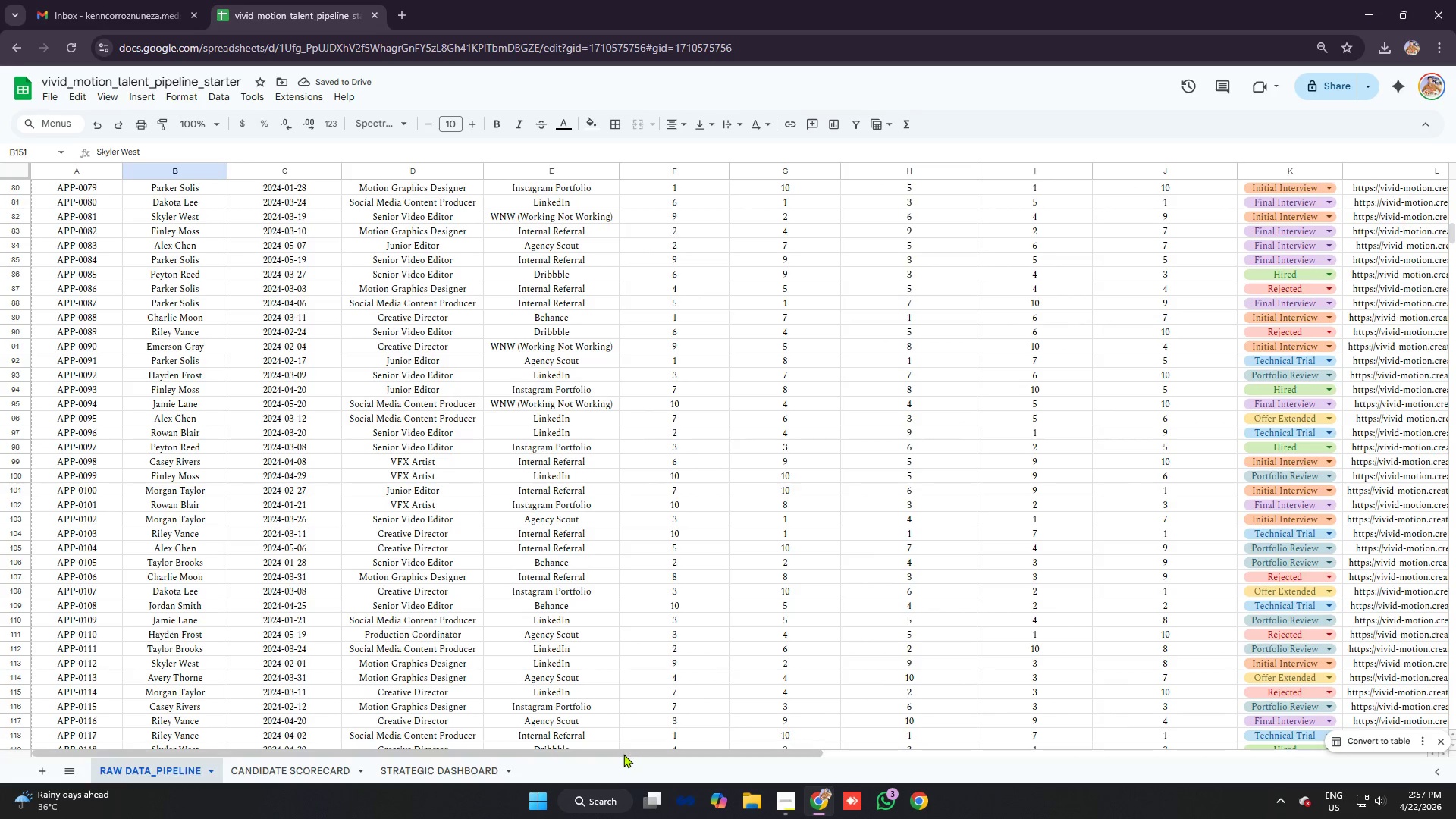 
left_click_drag(start_coordinate=[623, 754], to_coordinate=[346, 730])
 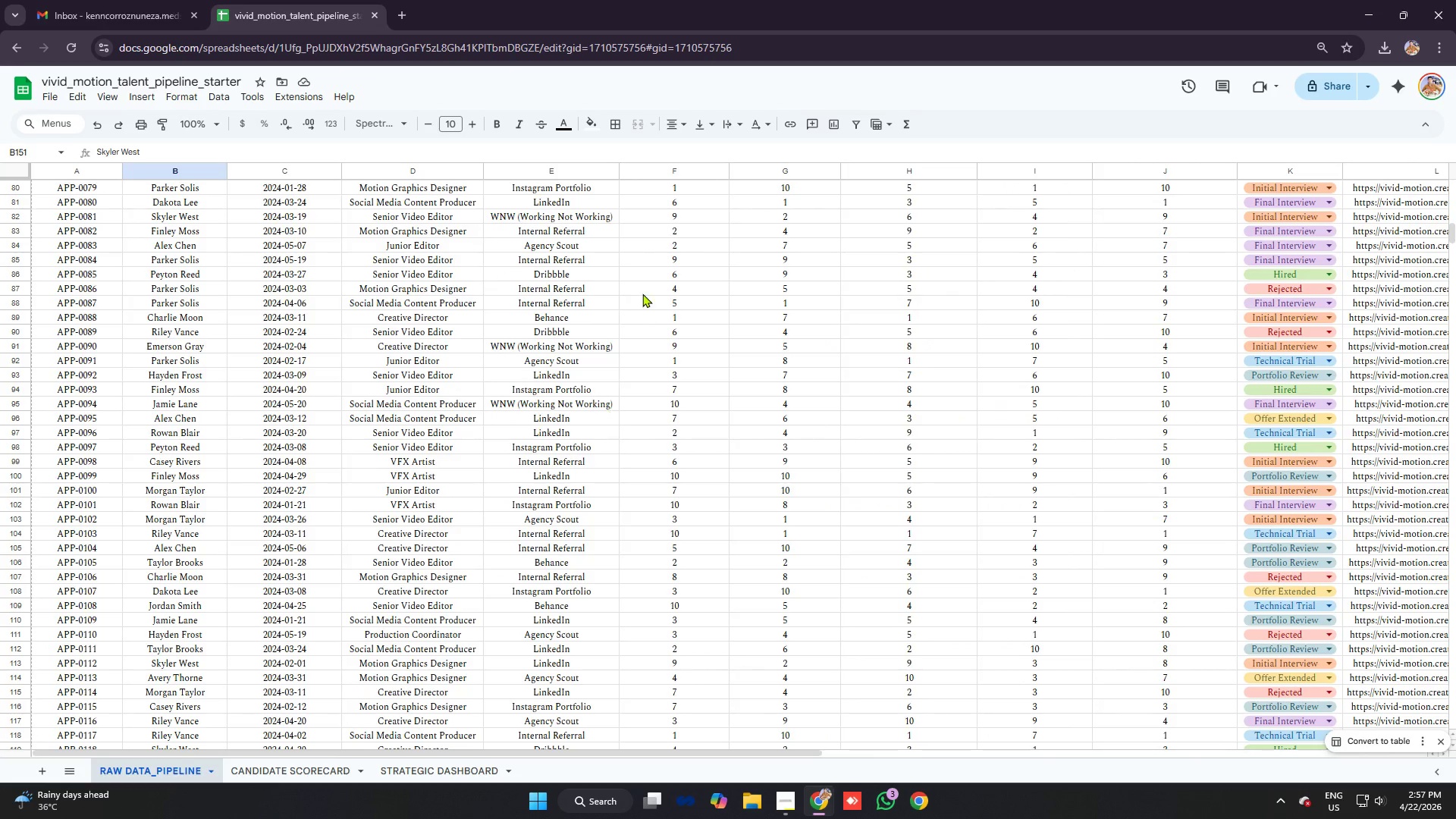 
scroll: coordinate [645, 293], scroll_direction: up, amount: 12.0
 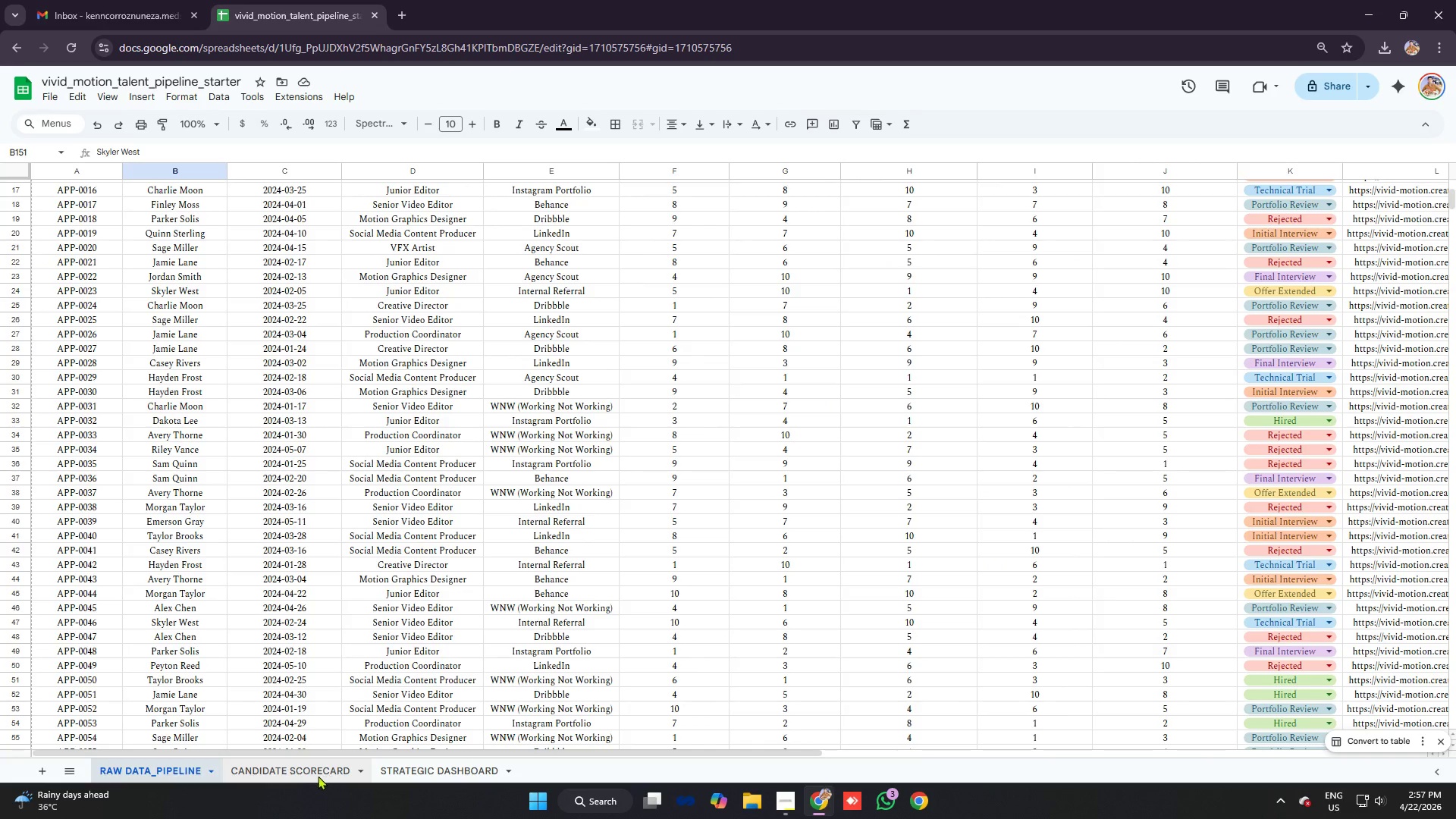 
left_click([285, 768])
 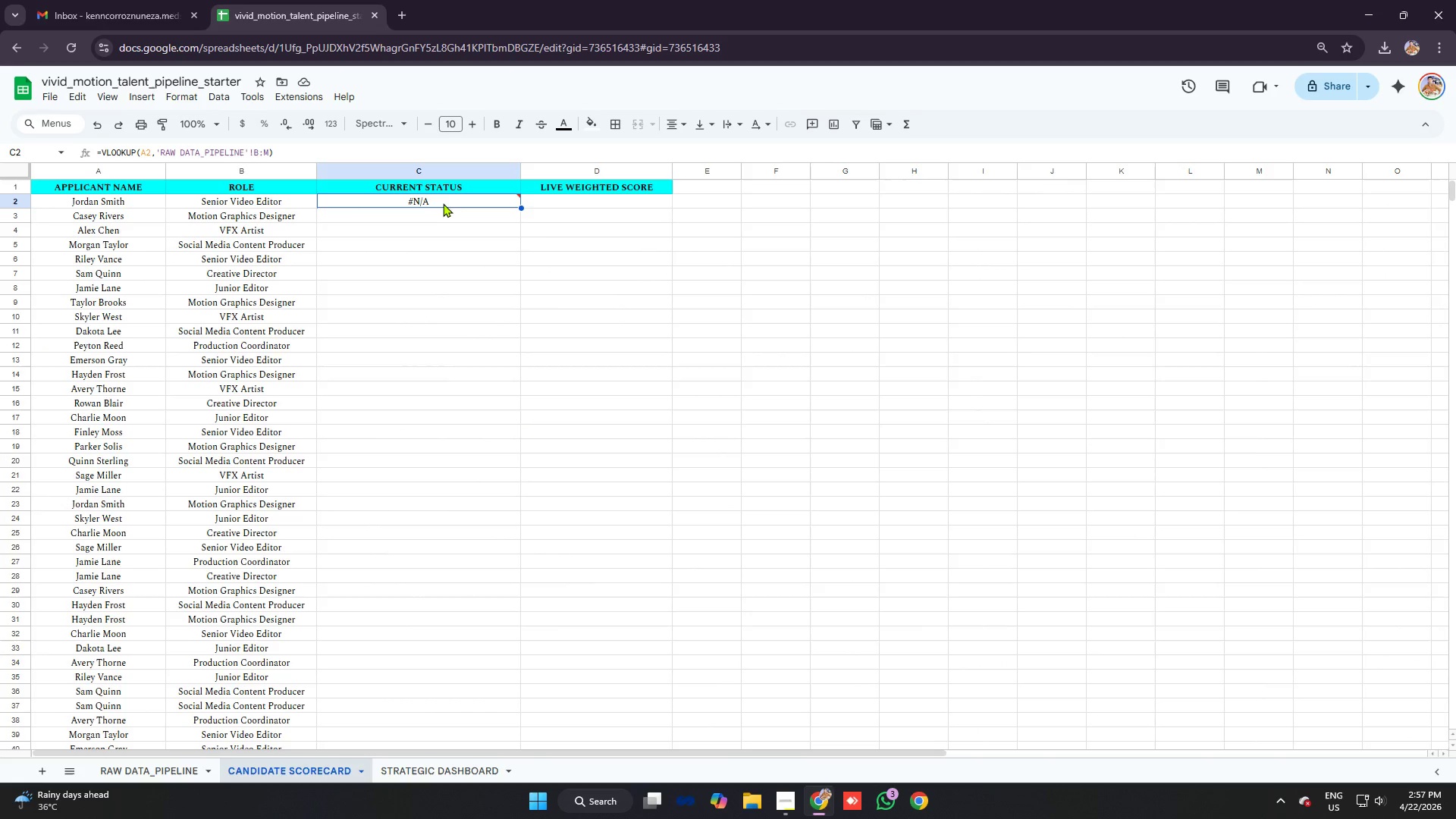 
left_click([444, 200])
 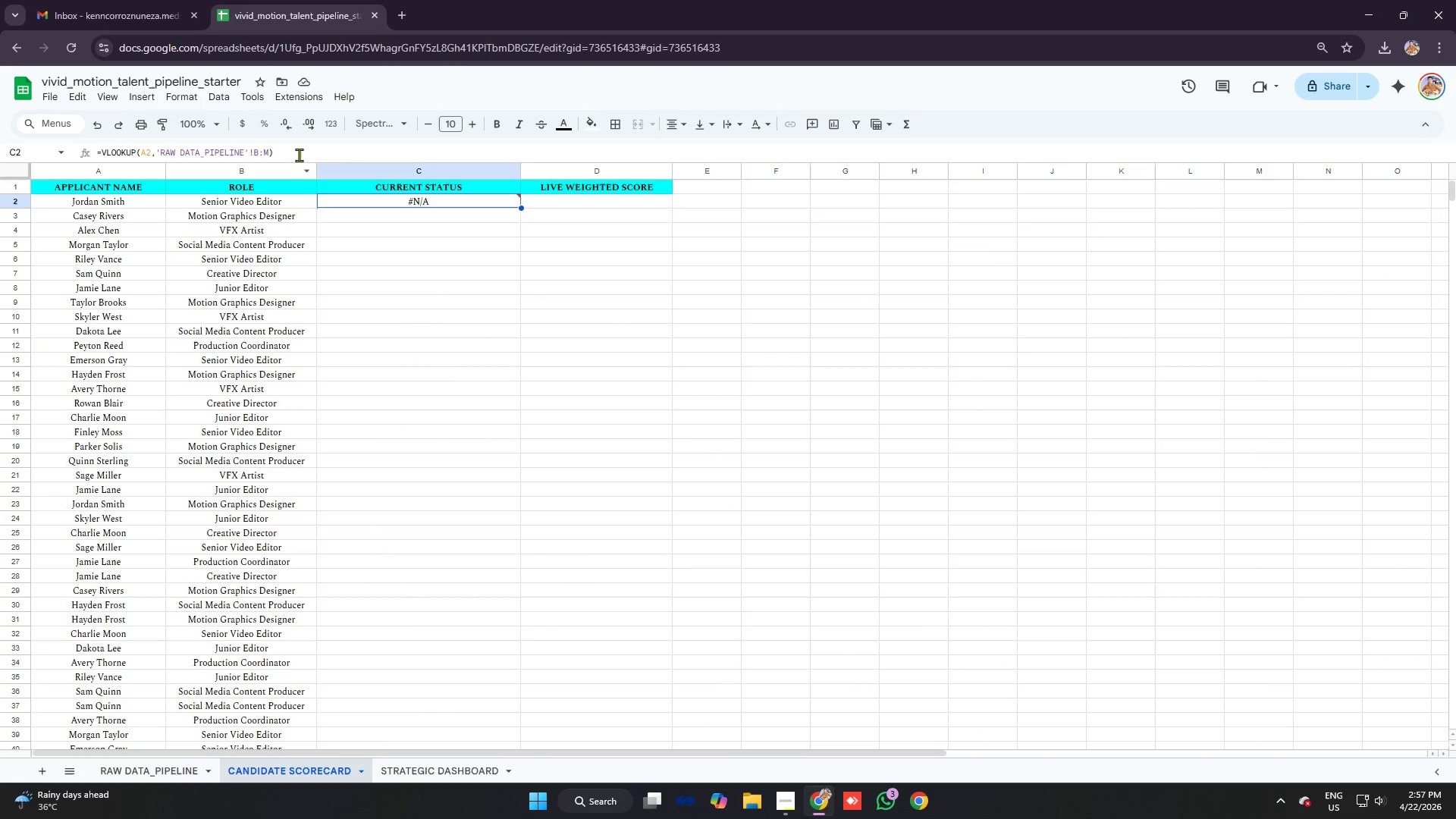 
left_click([298, 154])
 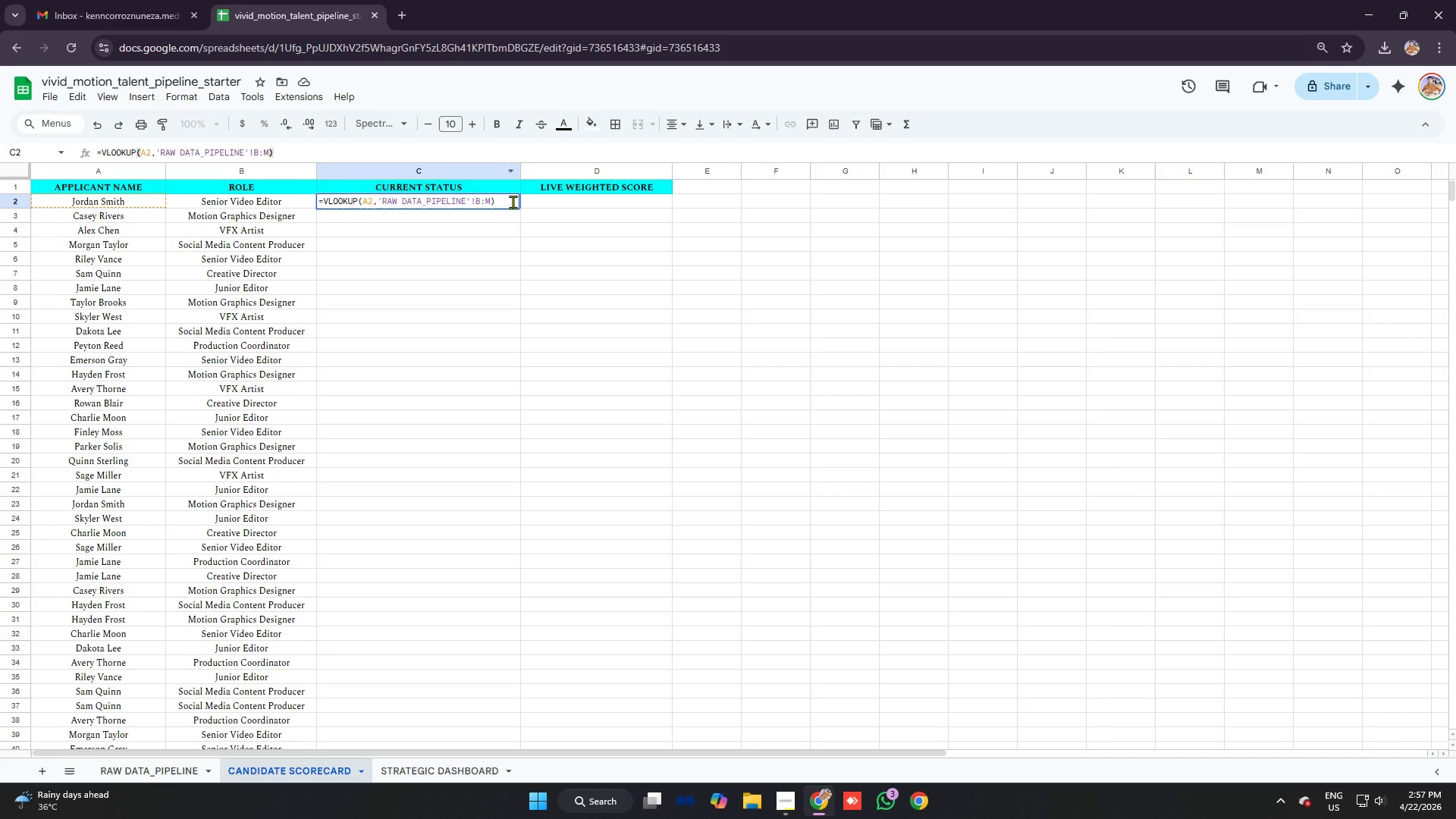 
left_click([512, 199])
 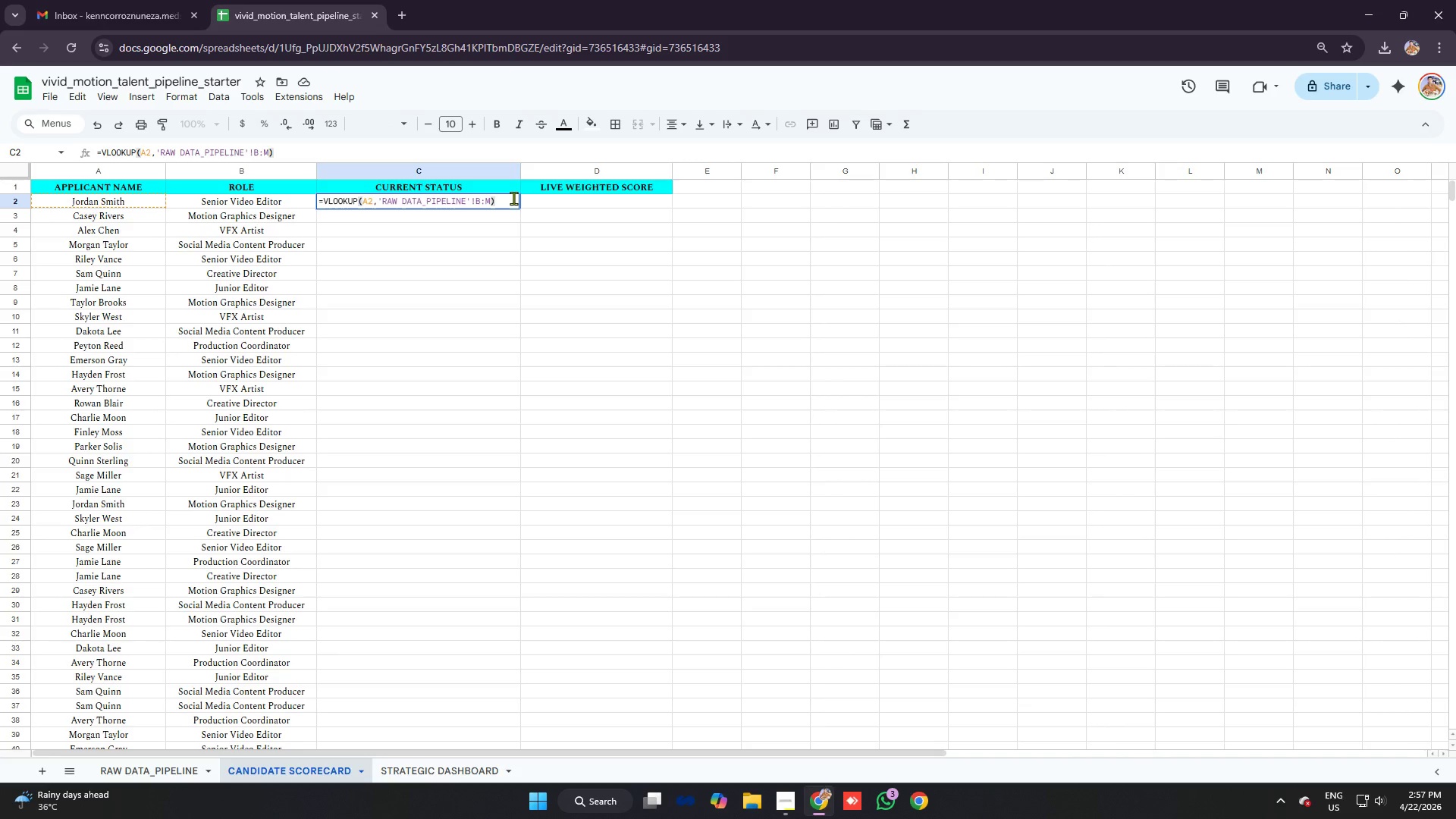 
key(Backspace)
type(,10,fl)
 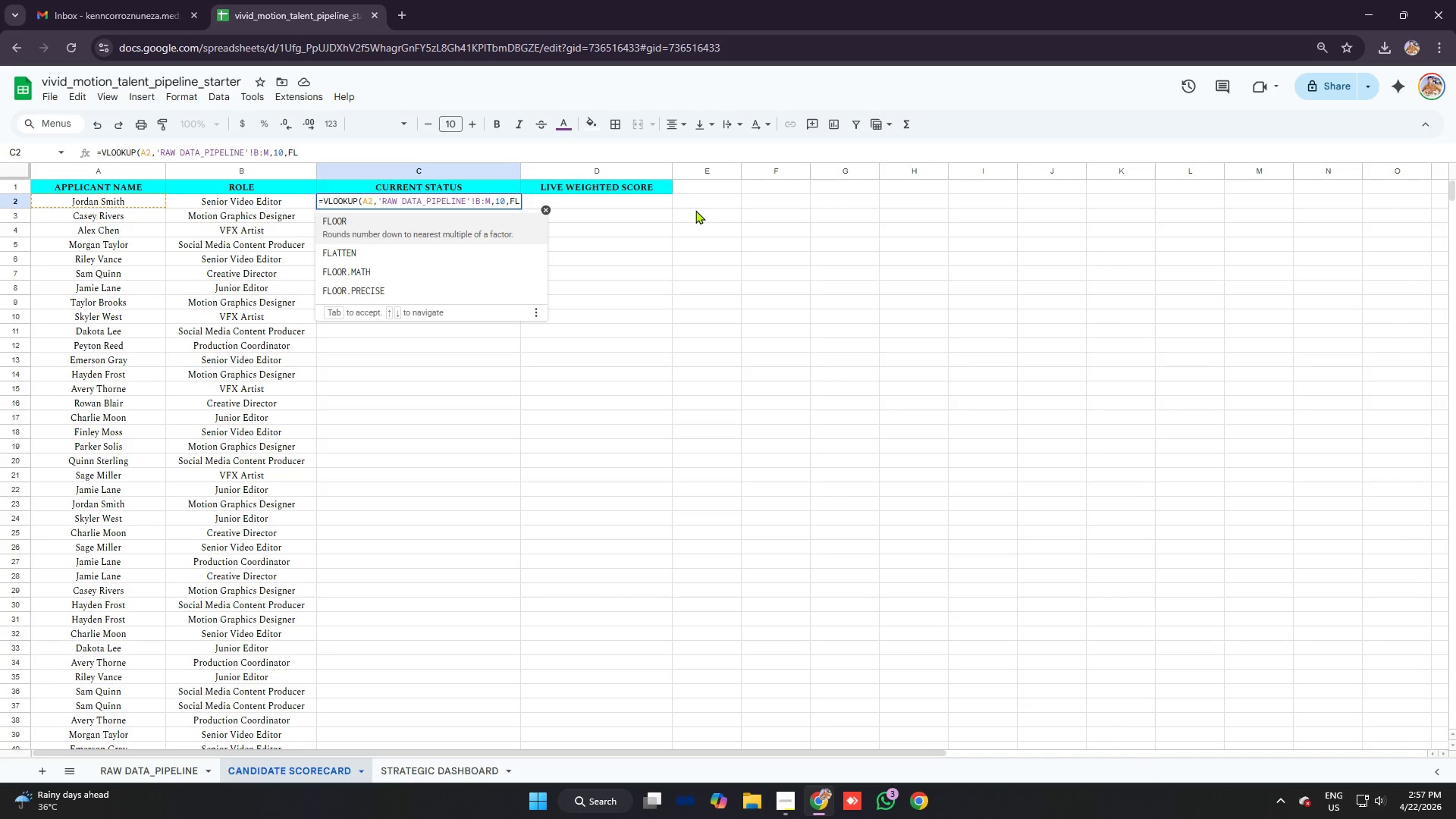 
key(Backspace)
type(alse))
 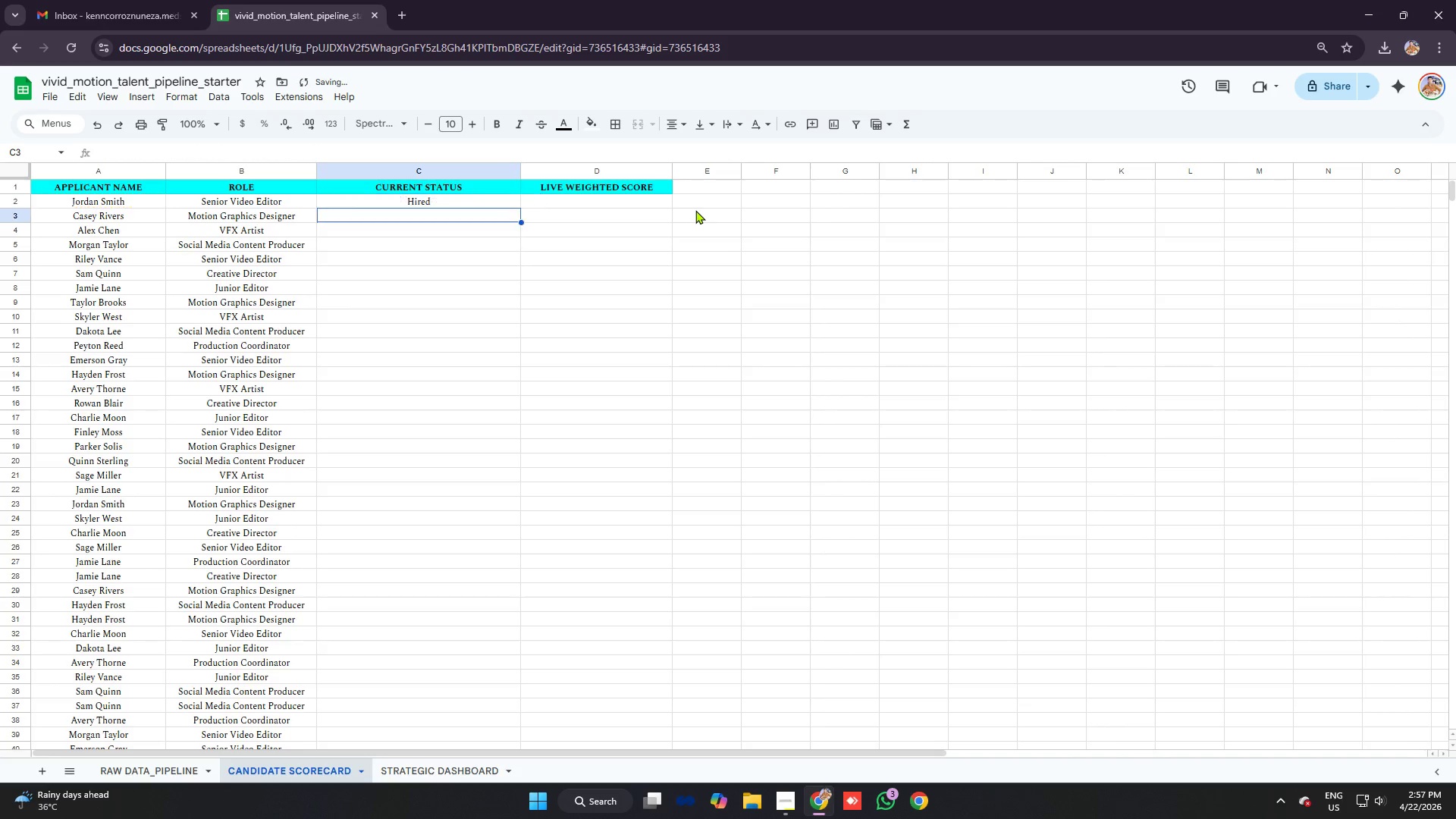 
 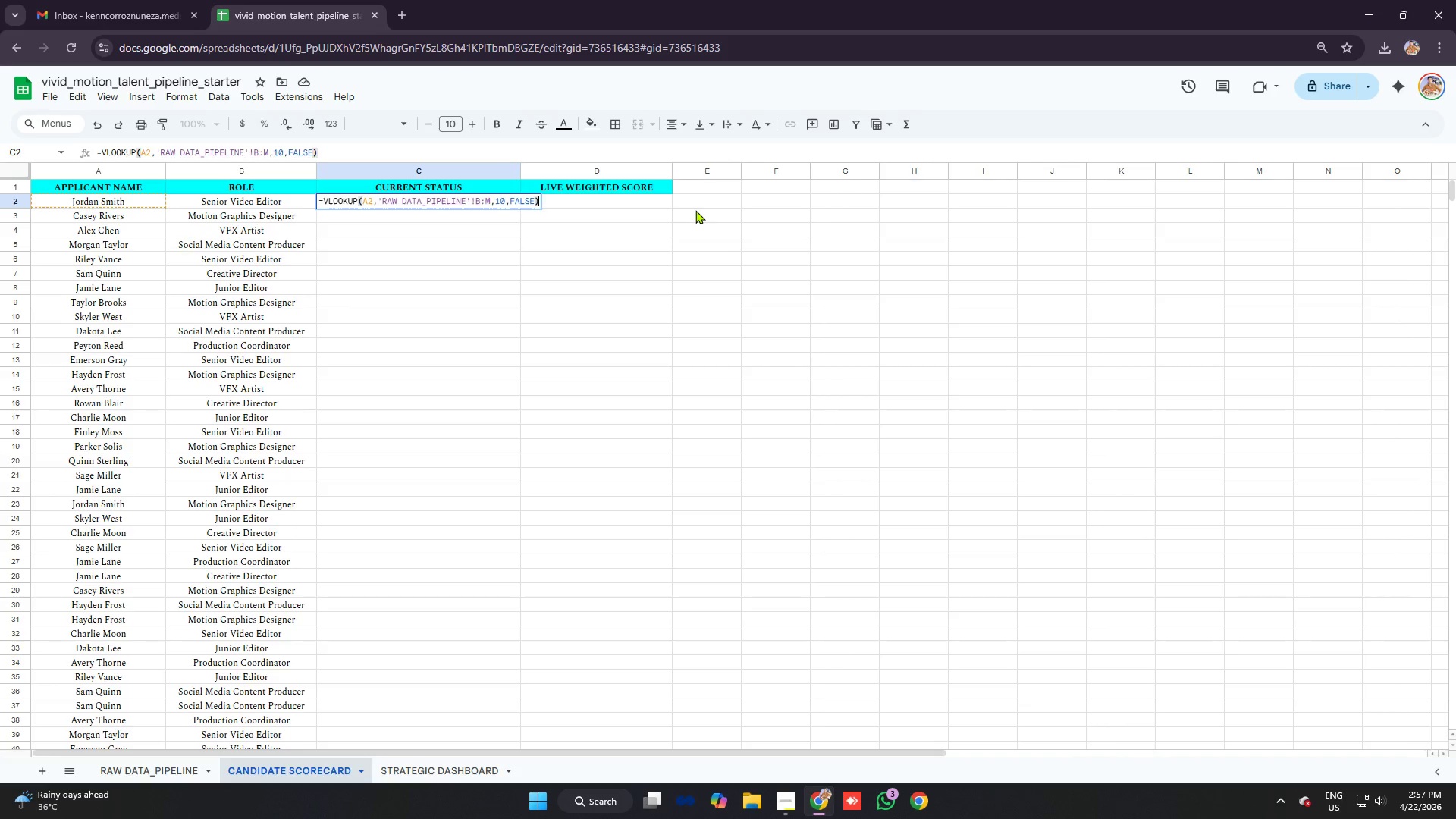 
key(Enter)
 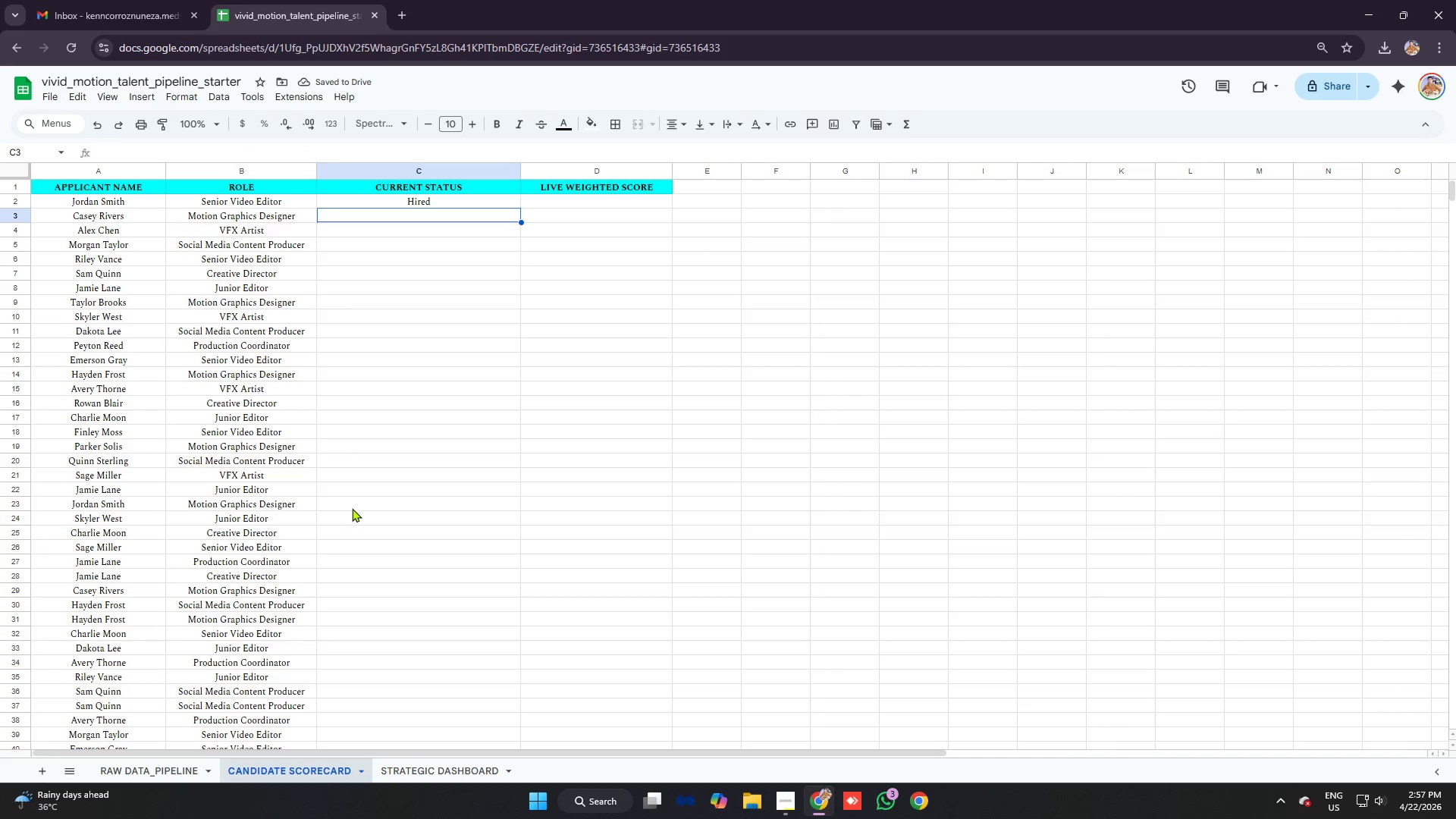 
left_click([416, 197])
 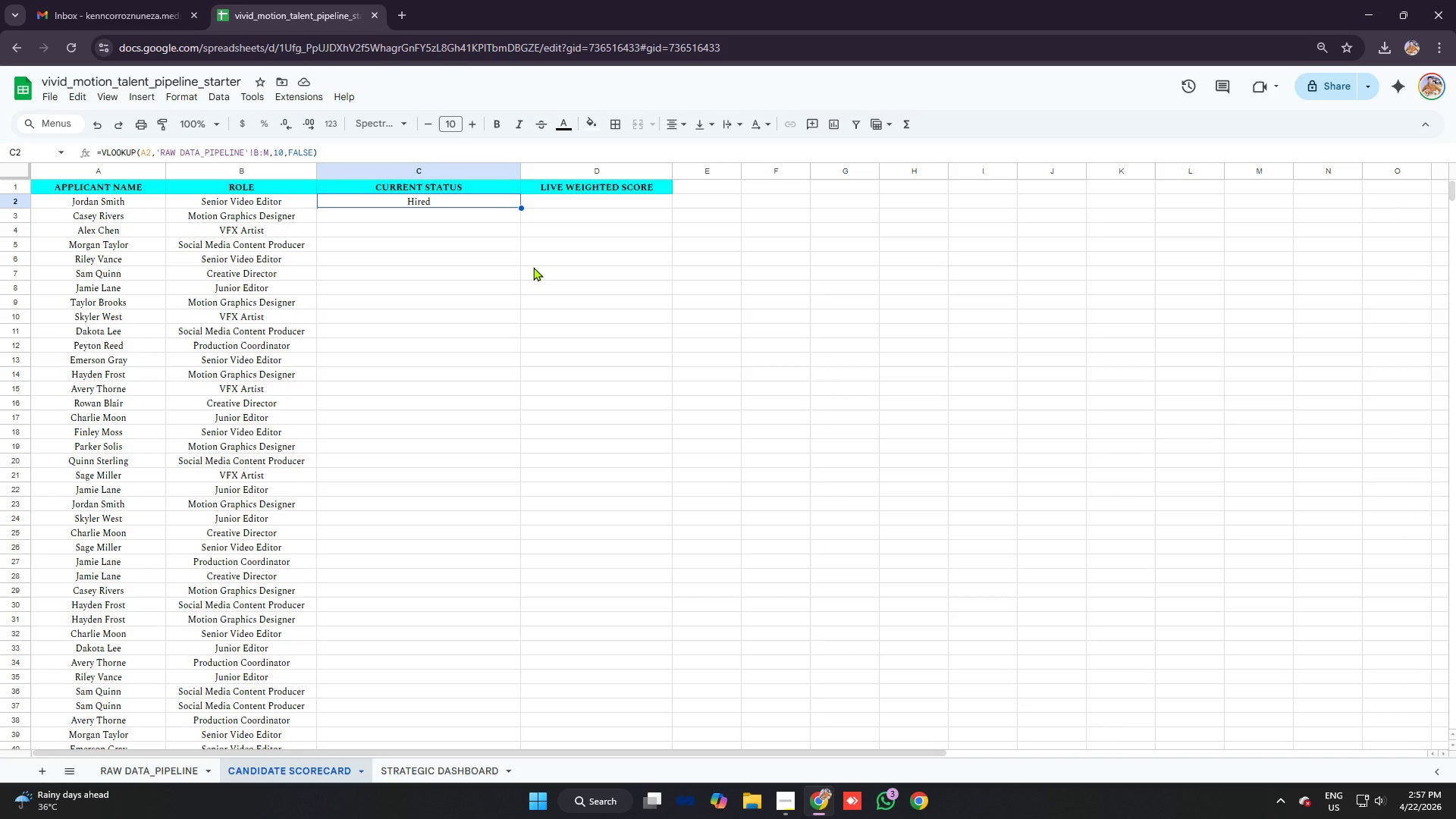 
wait(5.98)
 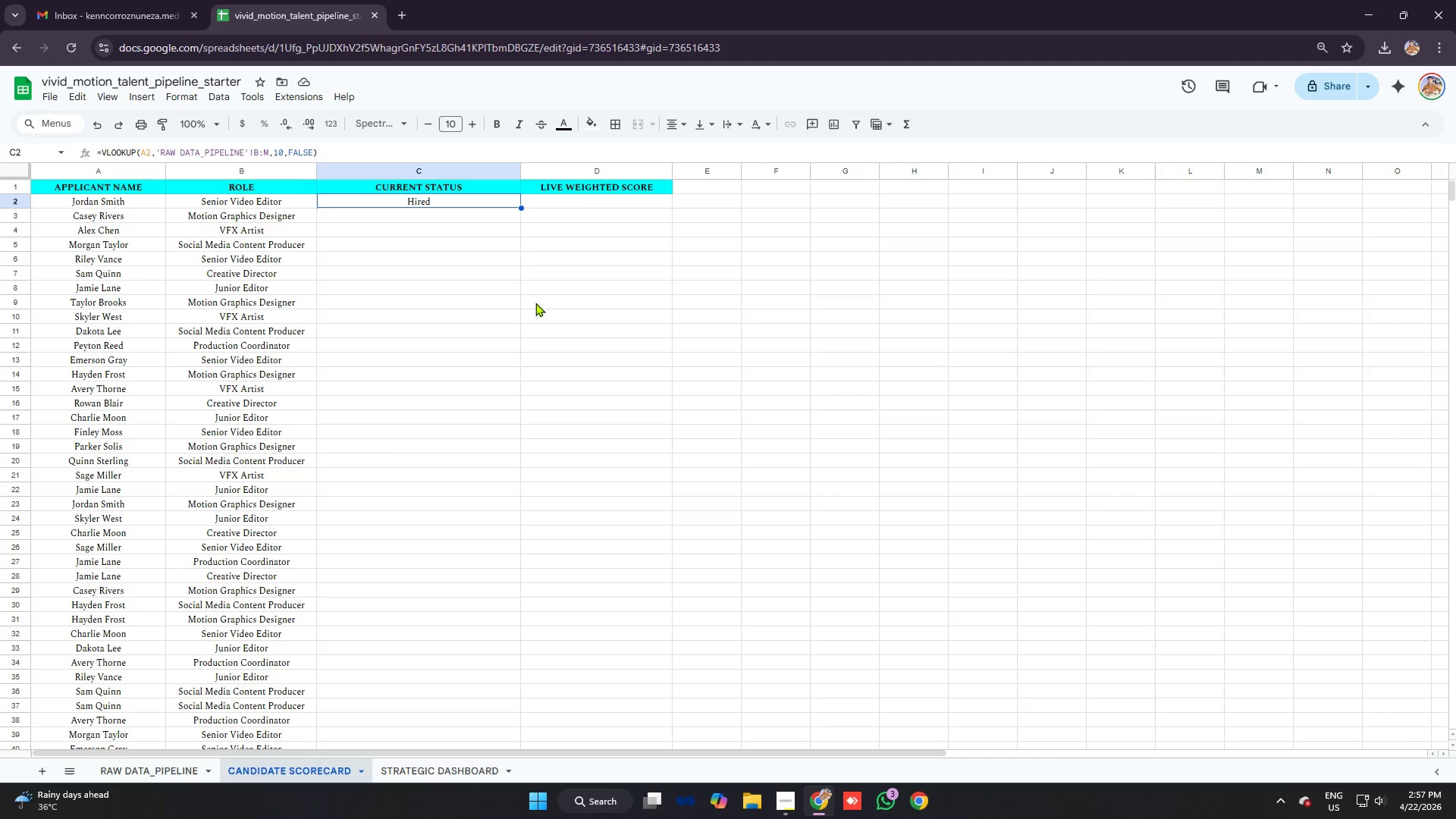 
left_click_drag(start_coordinate=[521, 207], to_coordinate=[522, 291])
 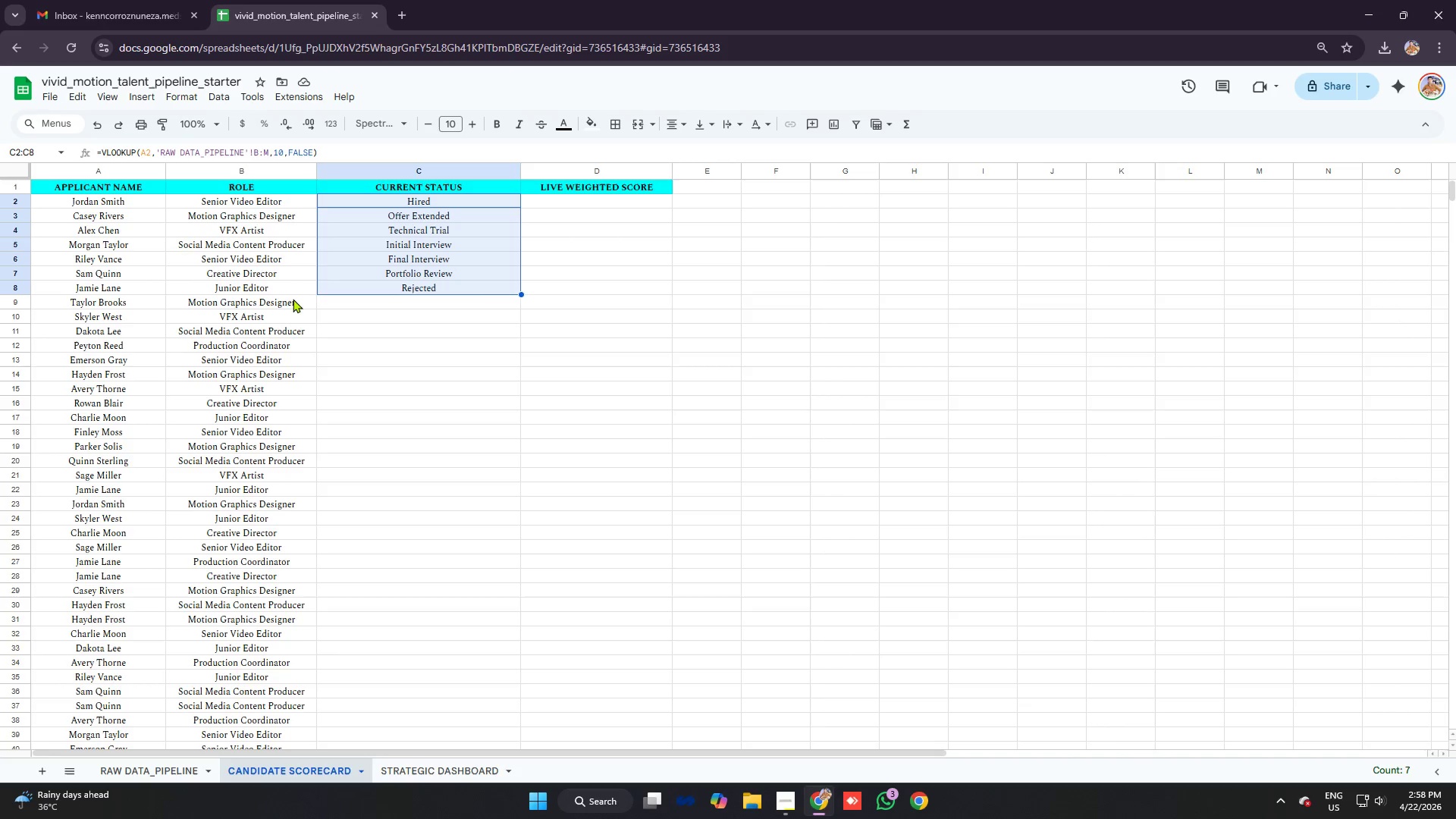 
wait(12.17)
 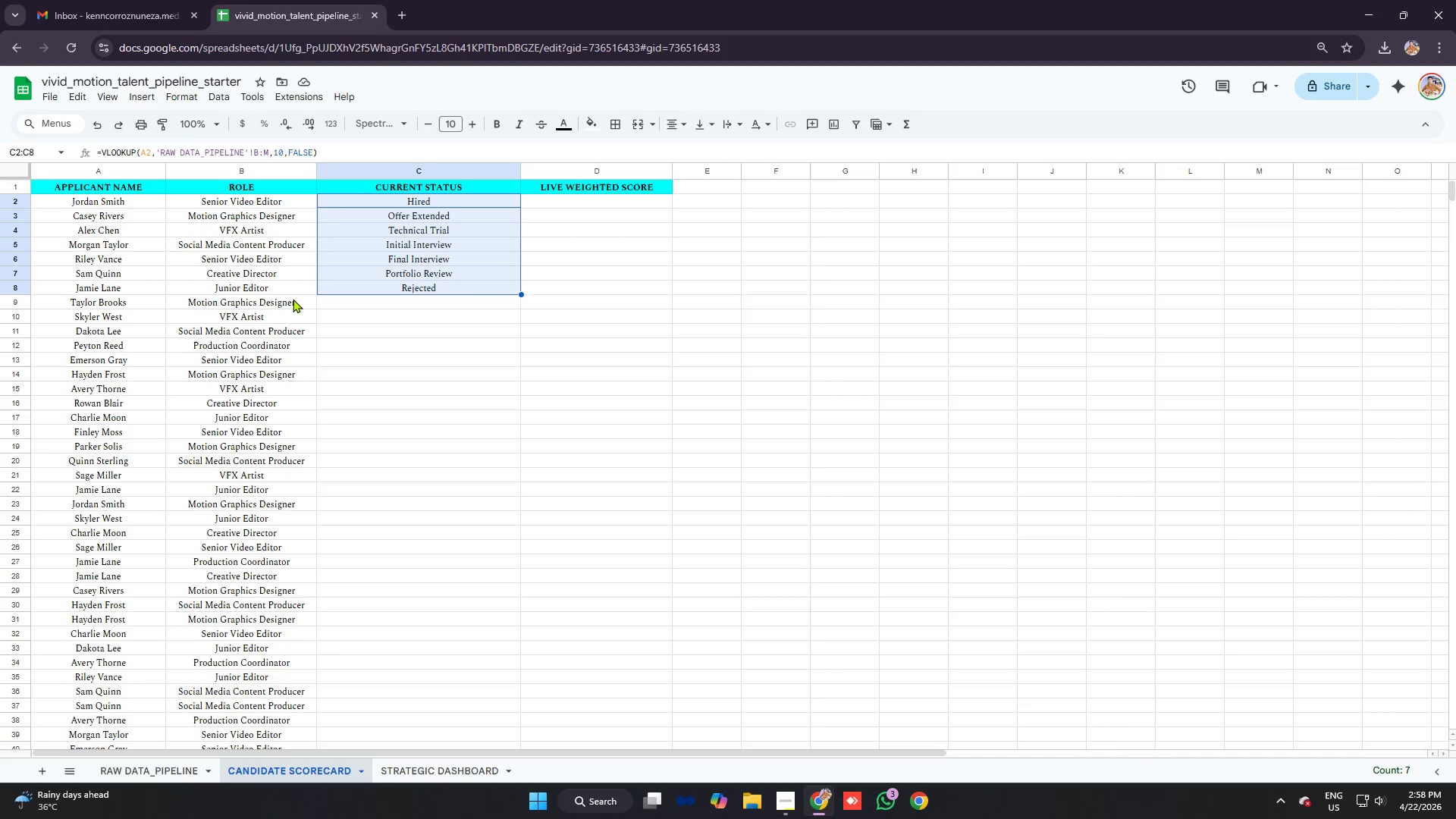 
left_click([442, 228])
 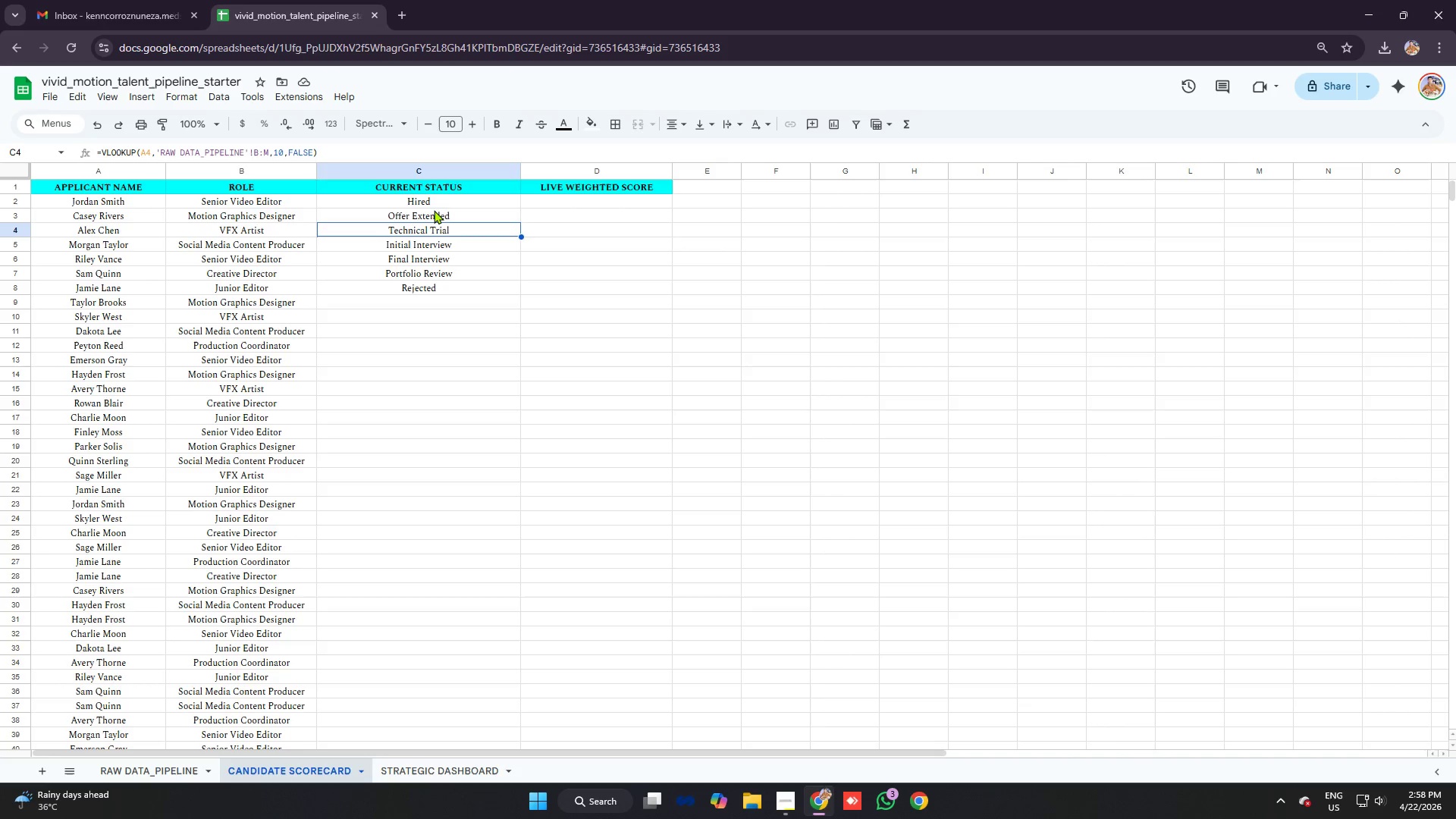 
left_click([434, 207])
 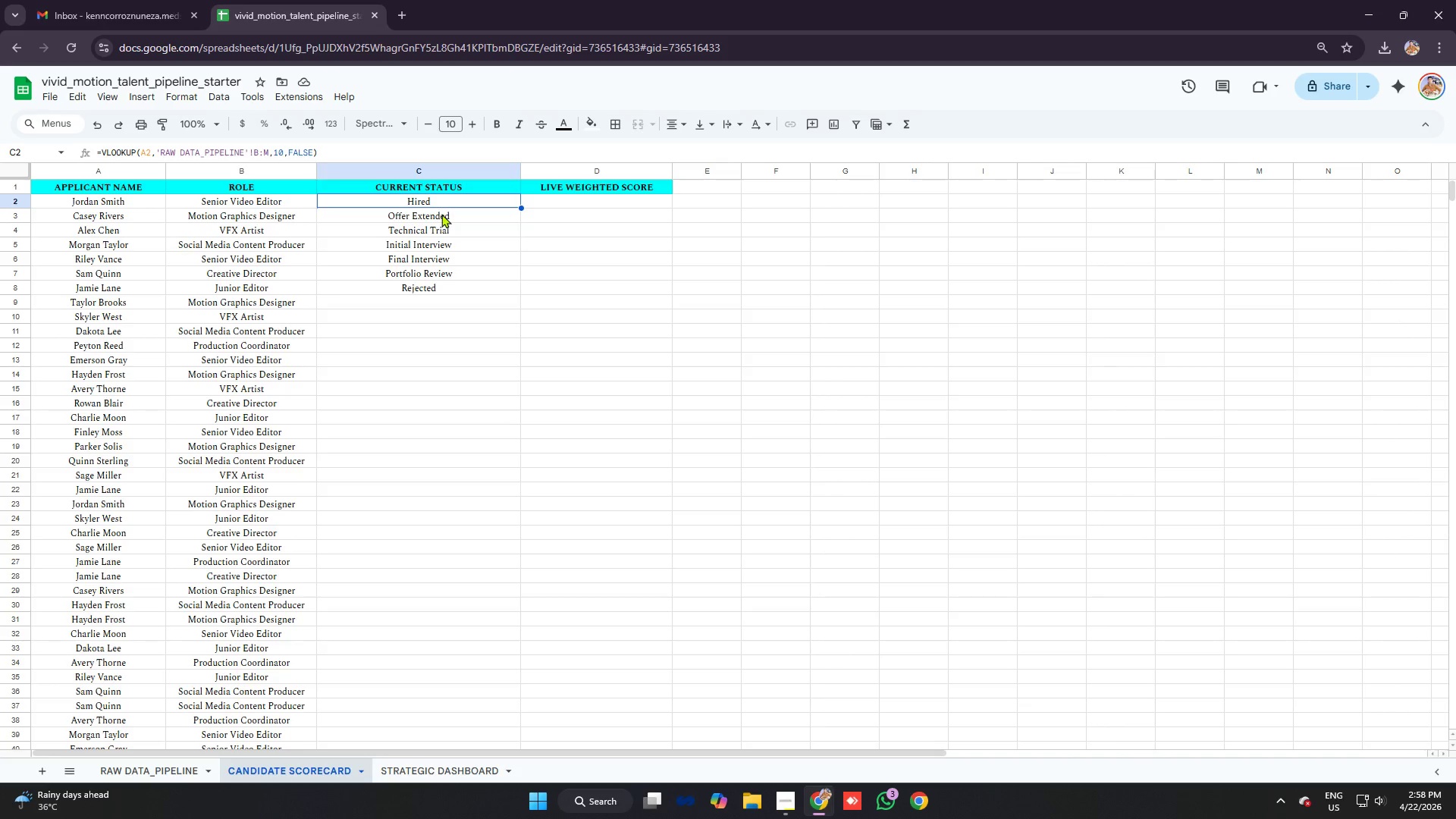 
left_click([441, 215])
 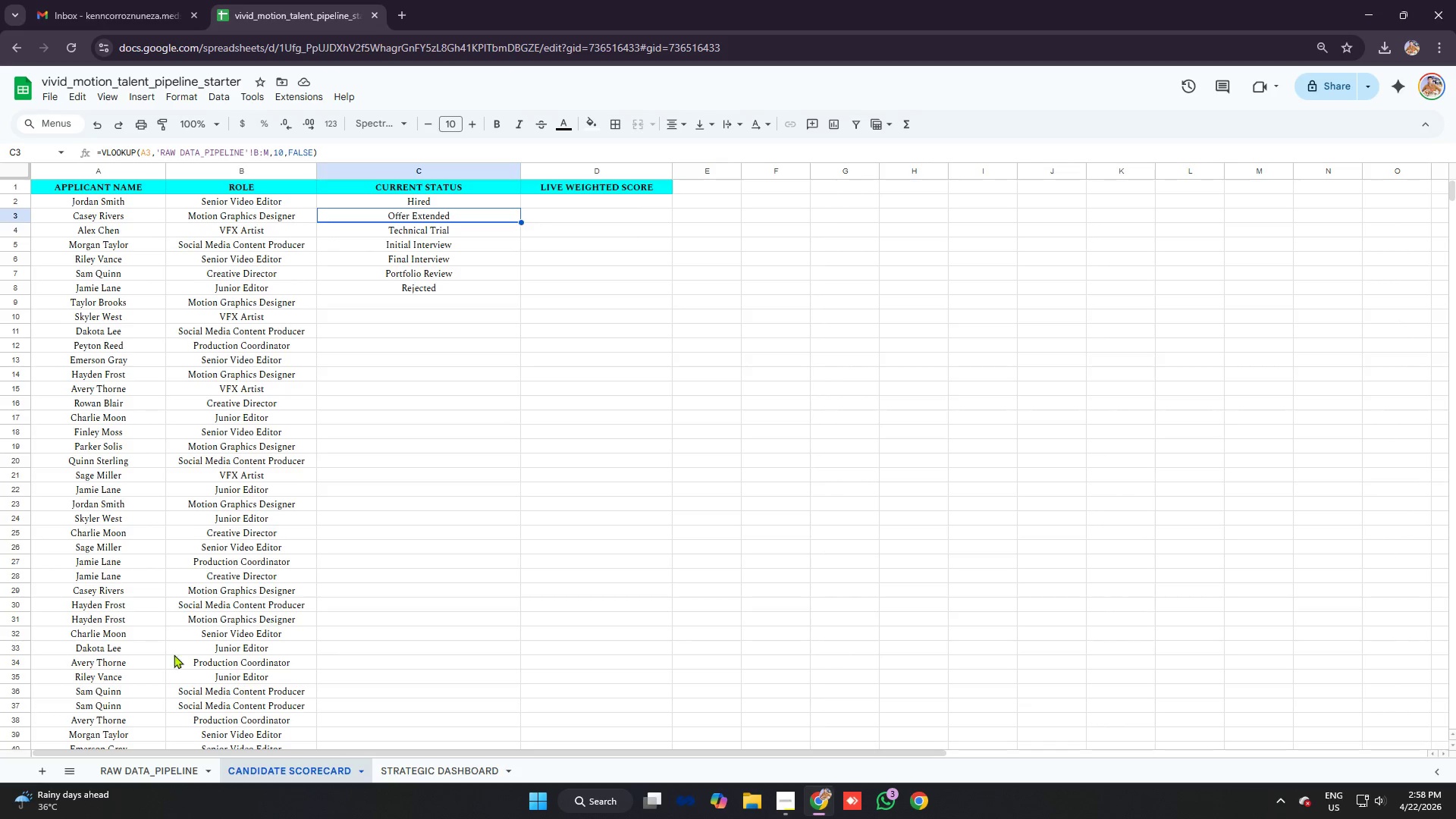 
left_click([141, 769])
 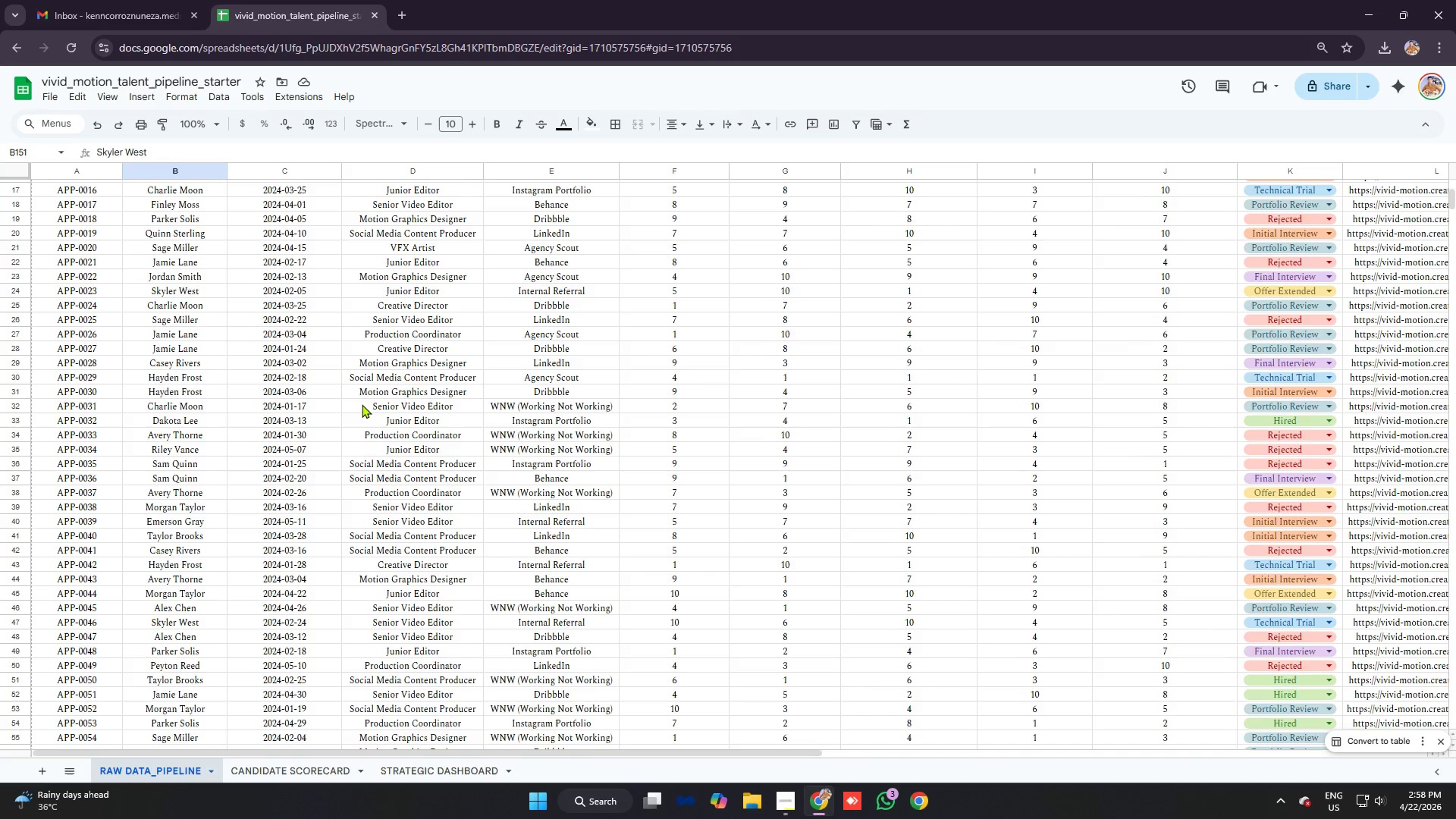 
scroll: coordinate [362, 400], scroll_direction: up, amount: 9.0
 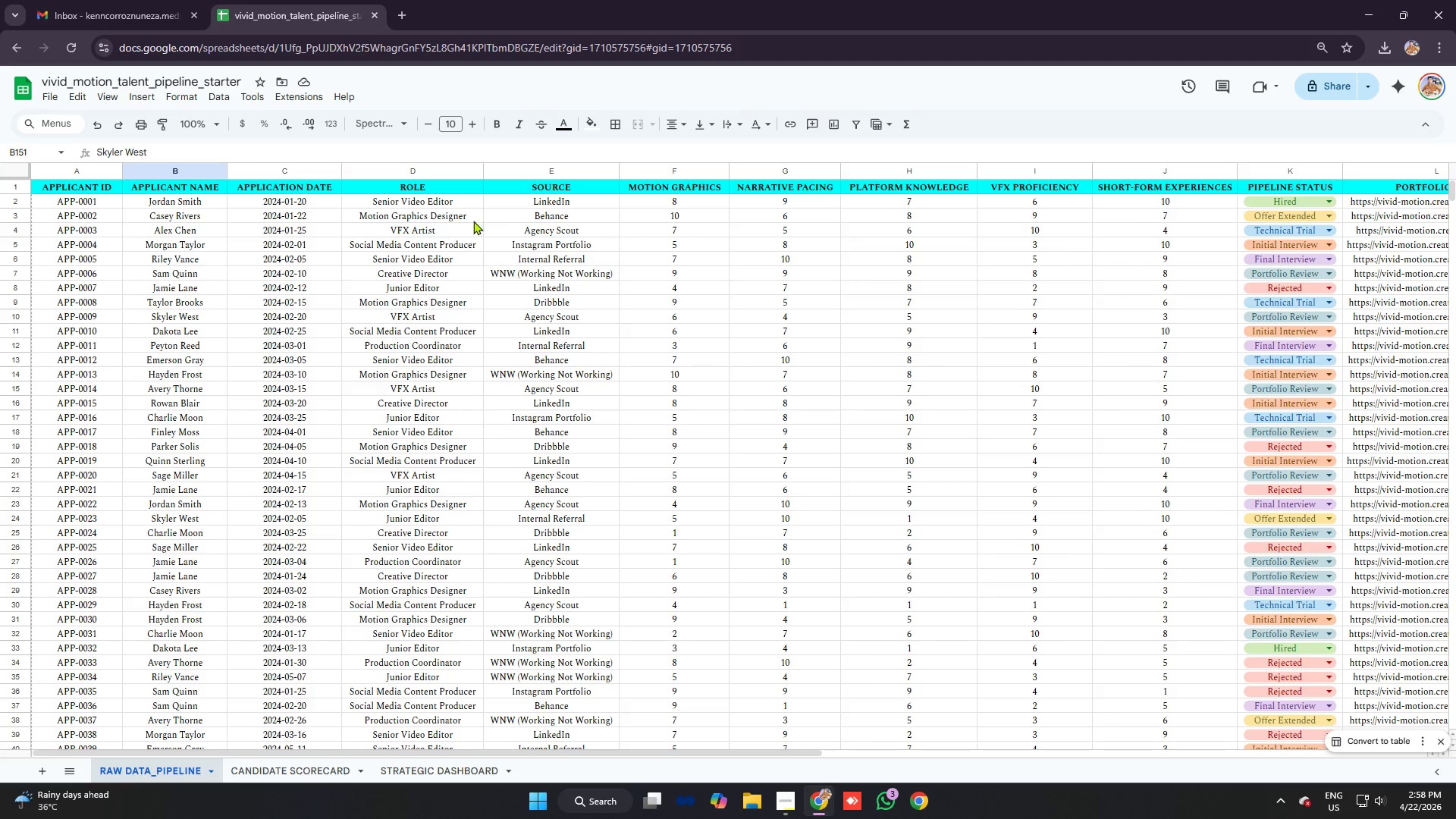 
left_click([526, 217])
 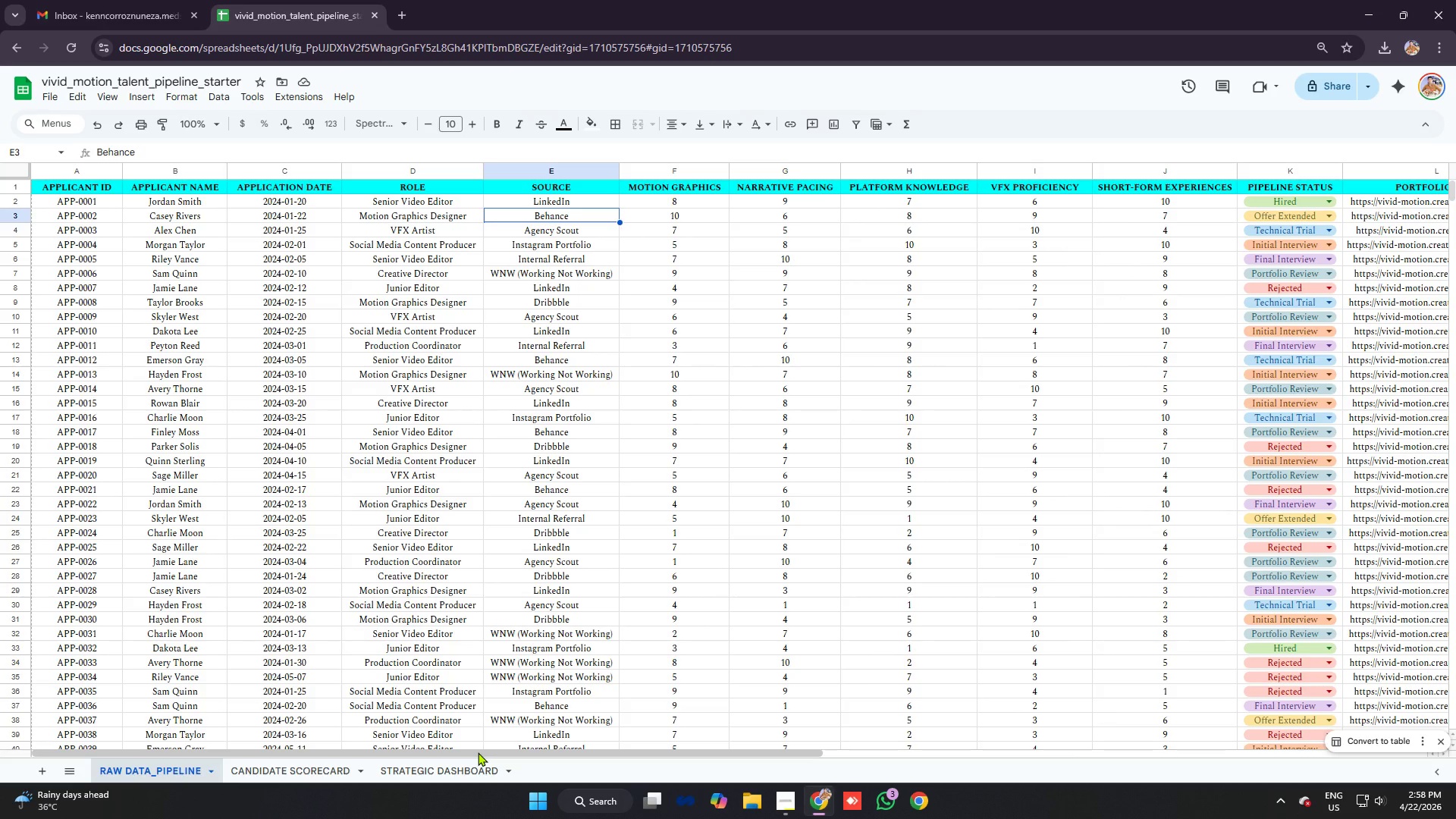 
left_click_drag(start_coordinate=[479, 752], to_coordinate=[714, 773])
 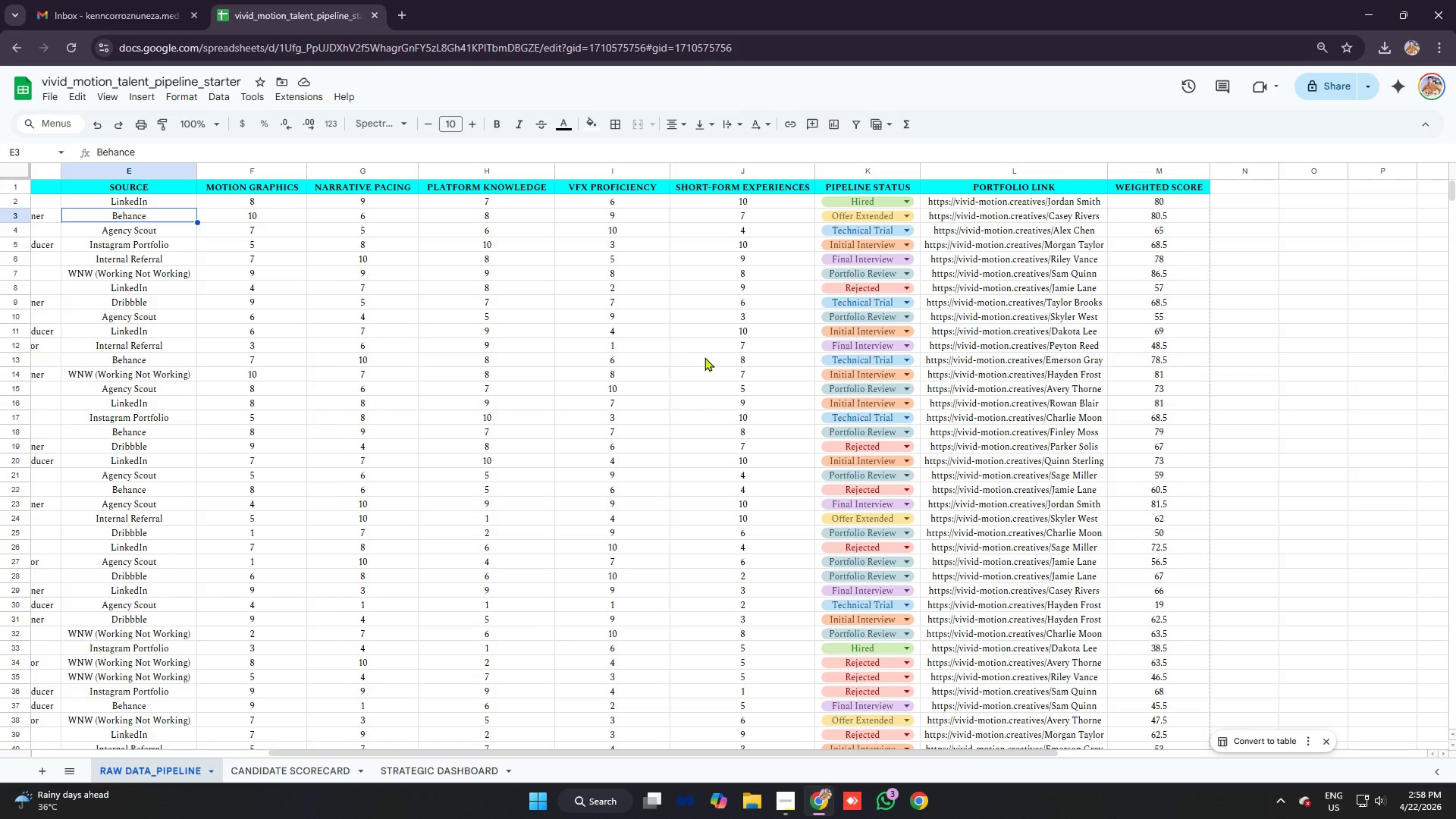 
wait(6.39)
 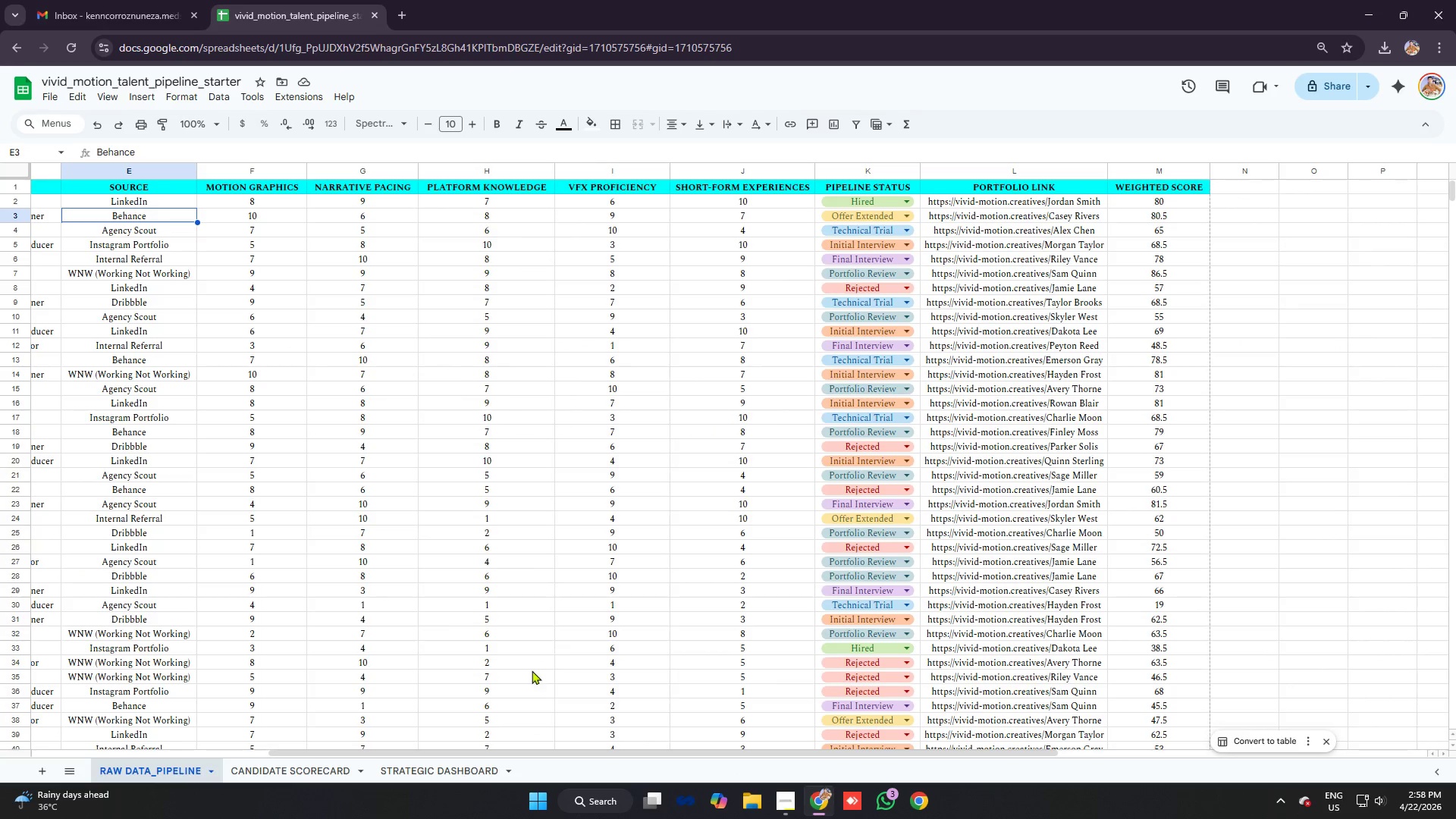 
left_click_drag(start_coordinate=[645, 750], to_coordinate=[400, 732])
 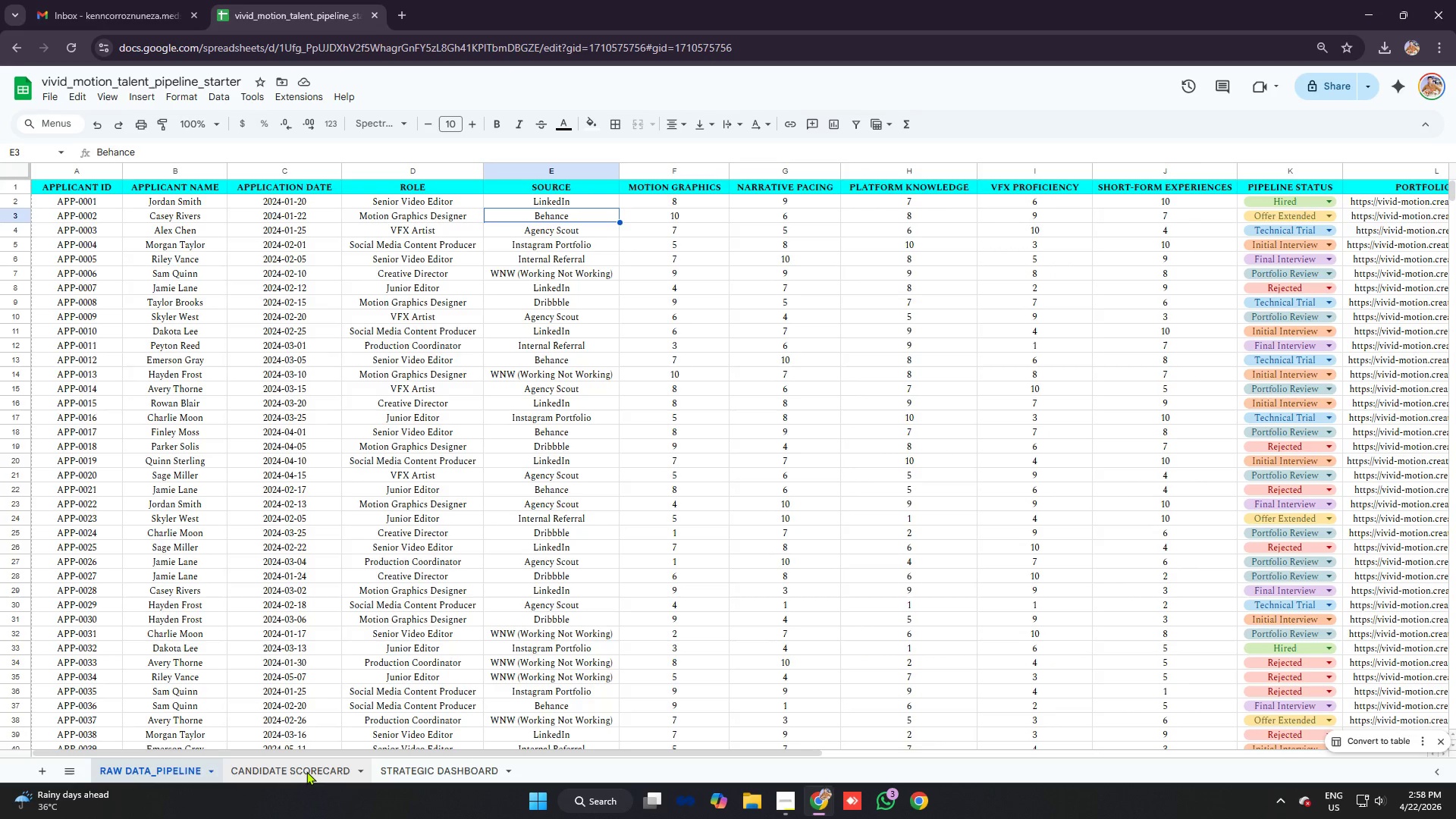 
left_click([303, 766])
 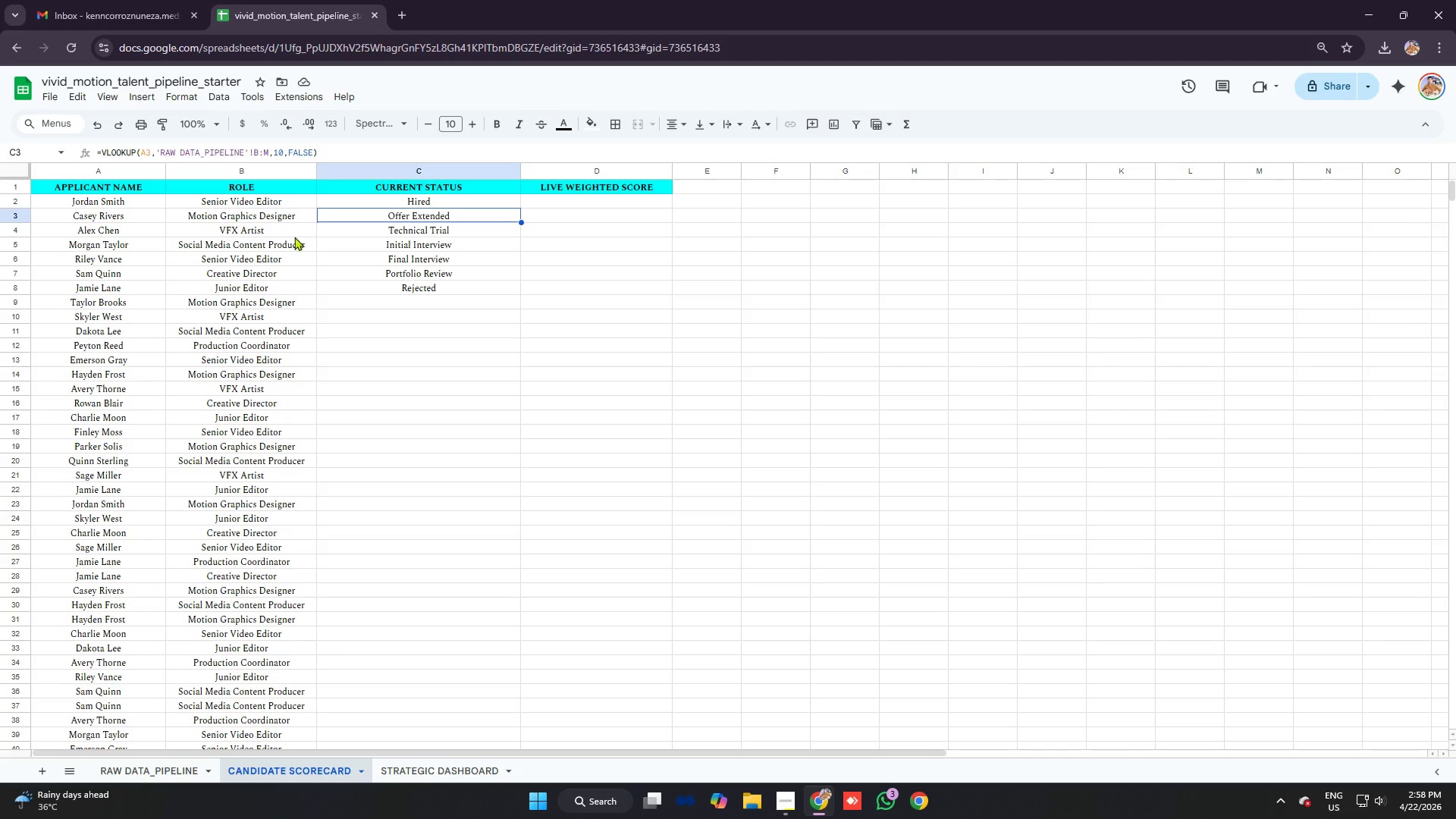 
left_click([353, 229])
 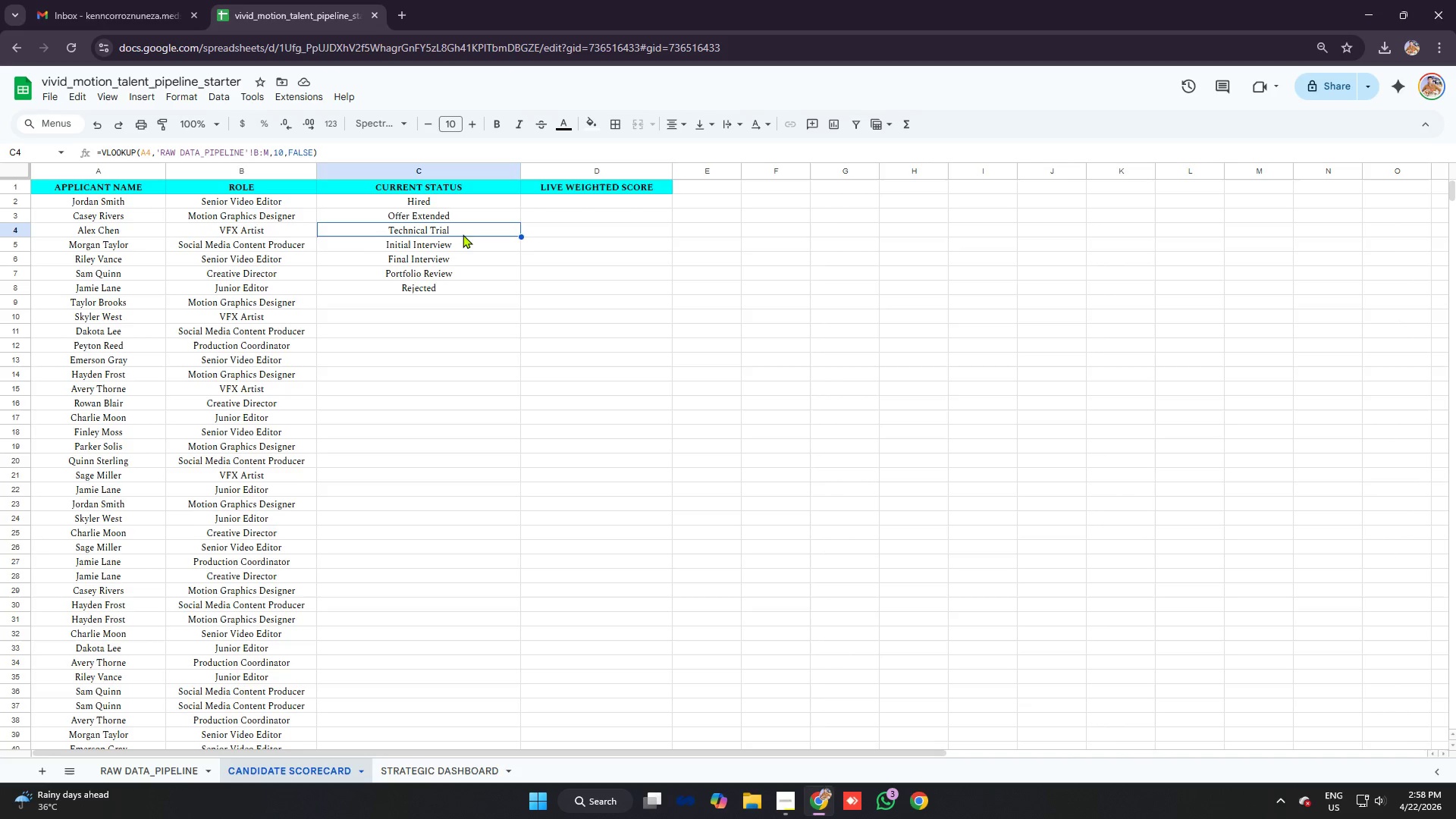 
left_click([464, 234])
 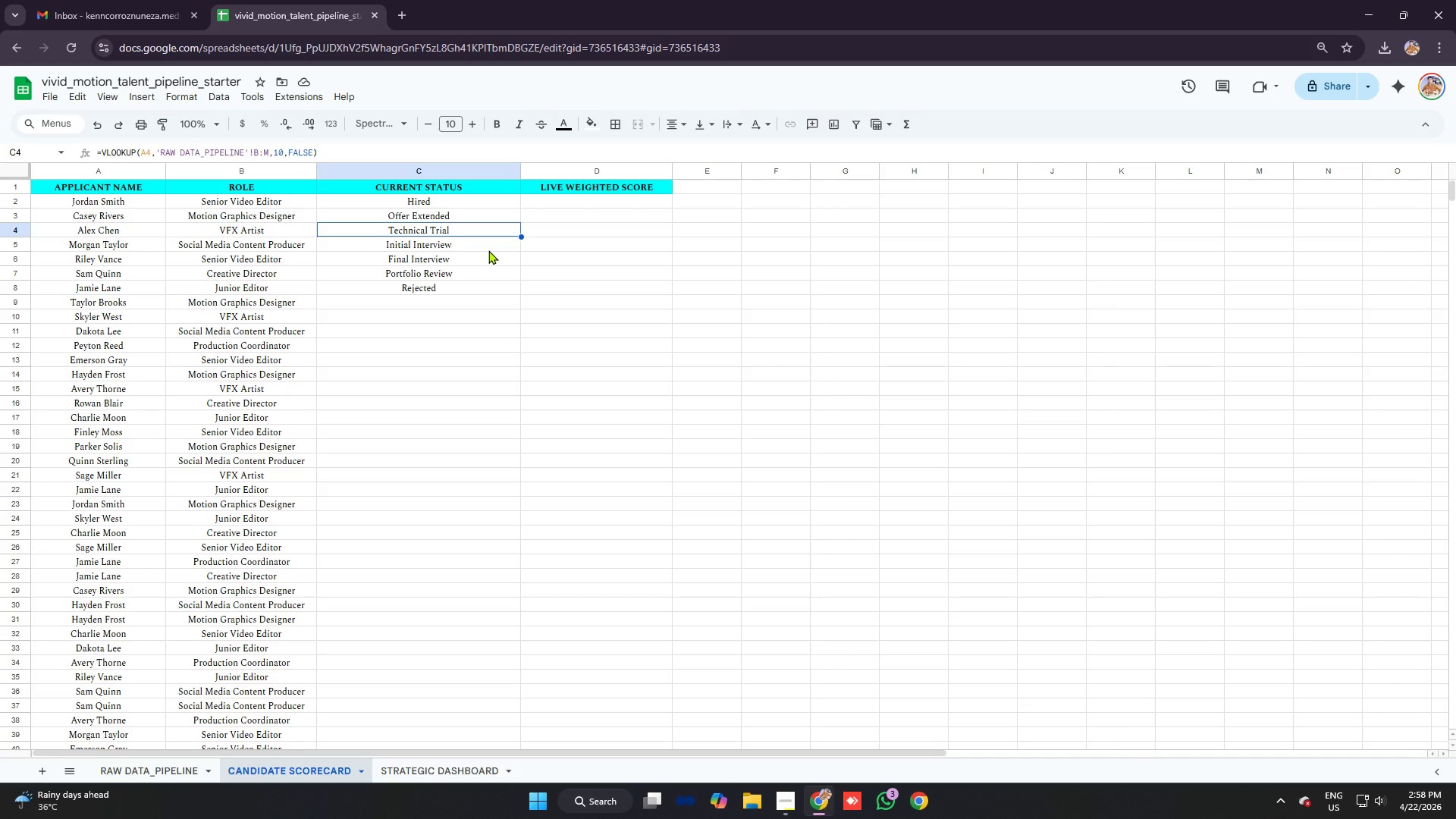 
key(Control+Z)
 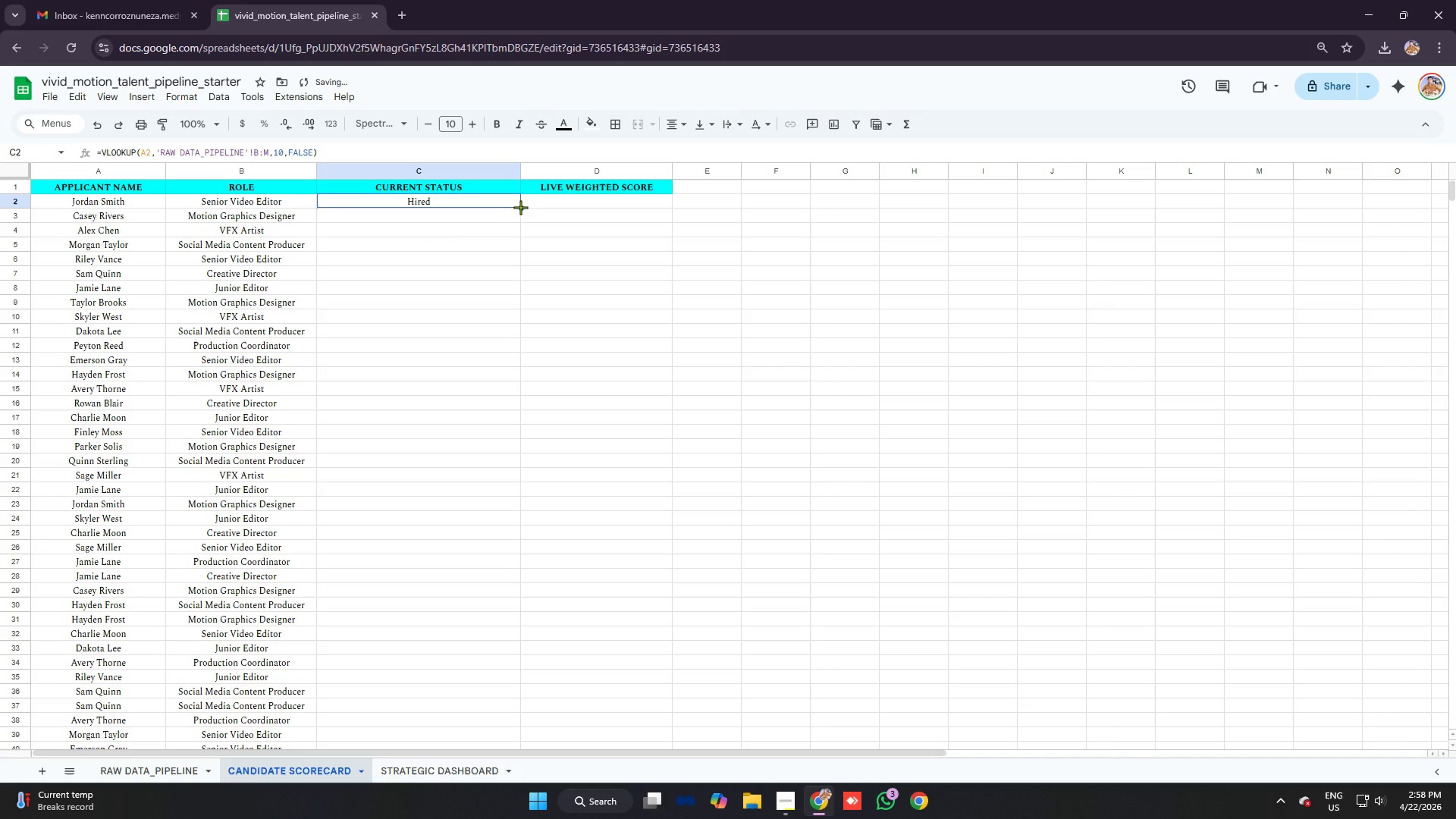 
left_click_drag(start_coordinate=[520, 207], to_coordinate=[516, 679])
 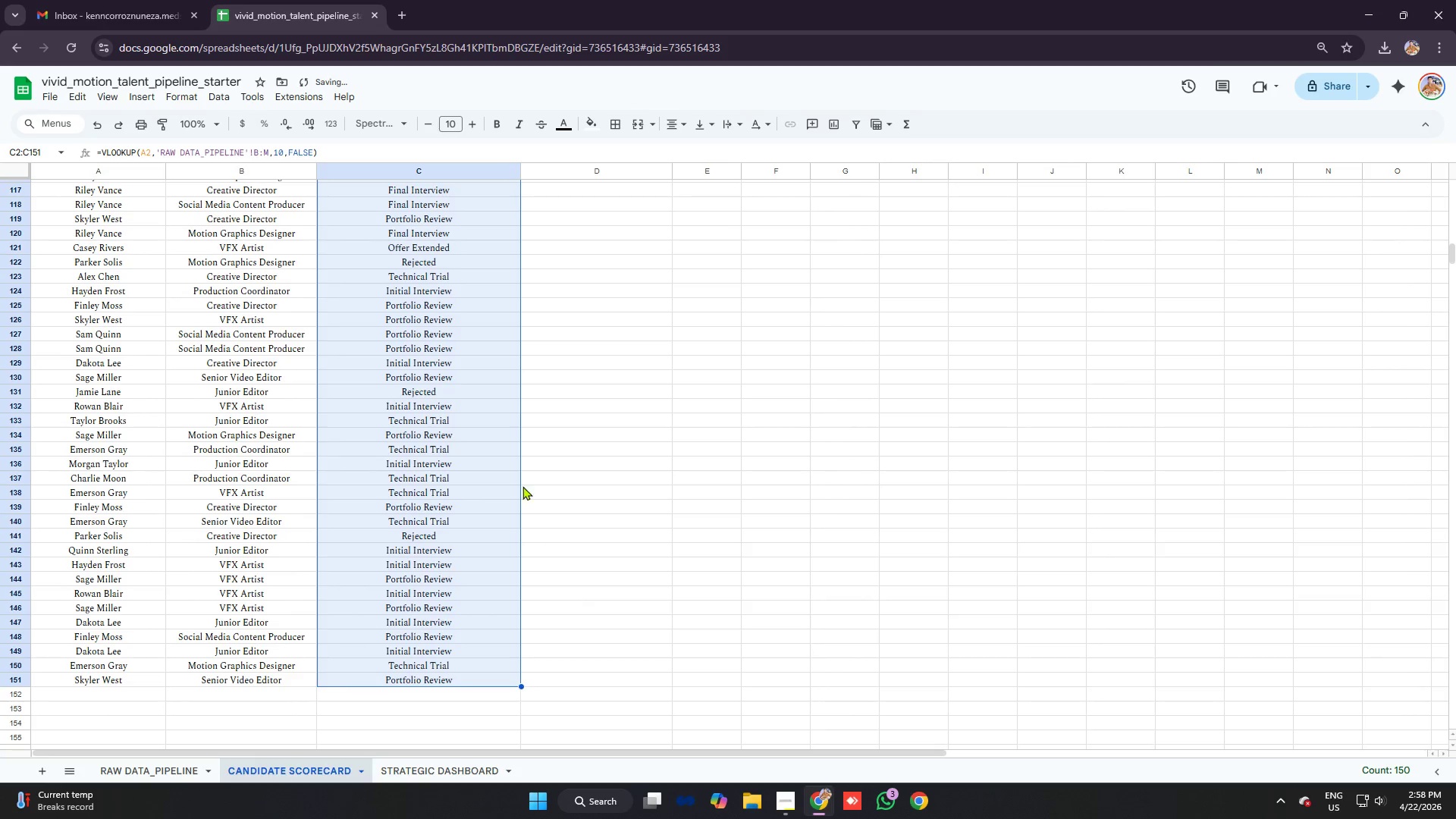 
scroll: coordinate [515, 487], scroll_direction: down, amount: 19.0
 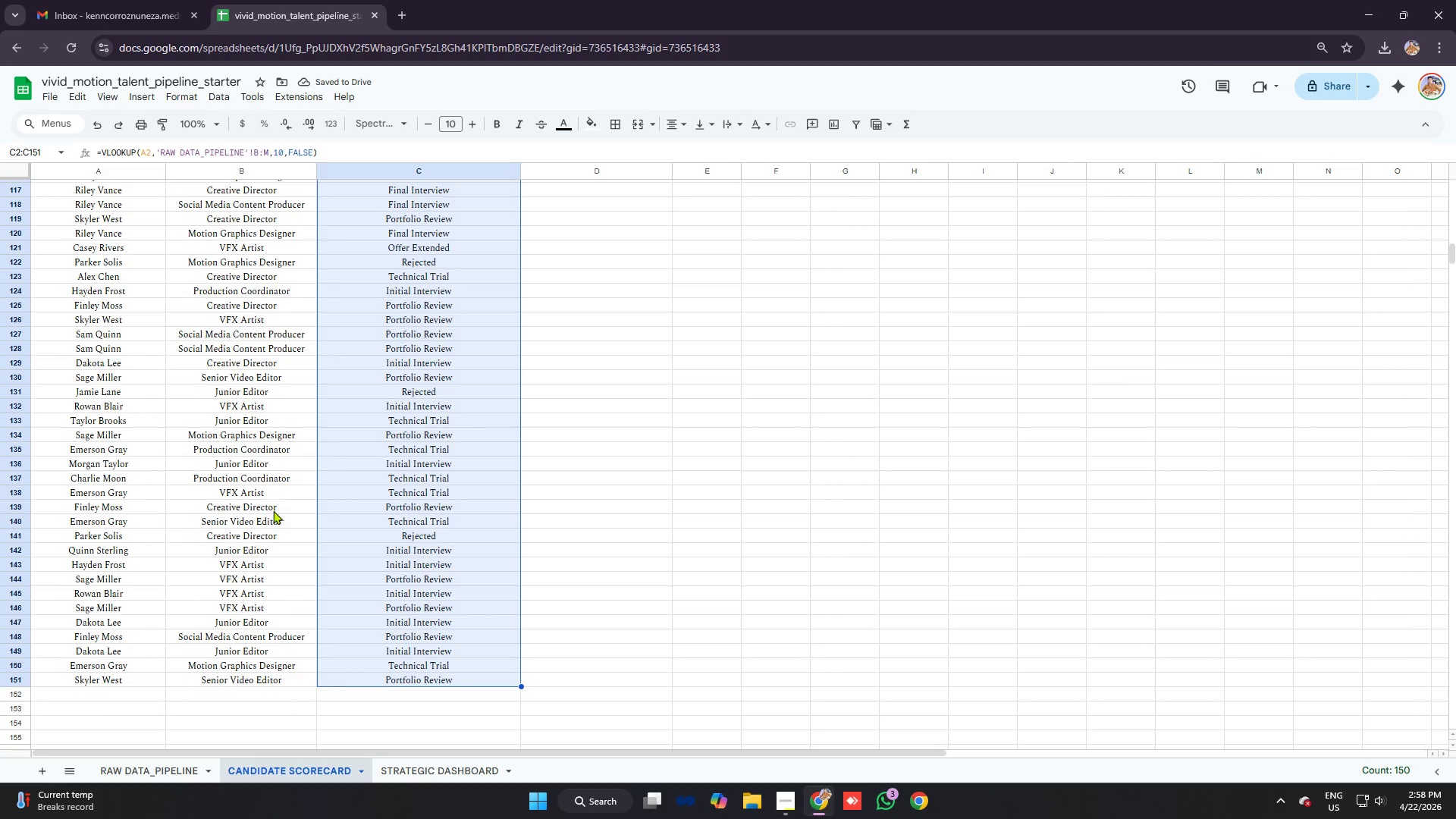 
scroll: coordinate [393, 342], scroll_direction: up, amount: 26.0
 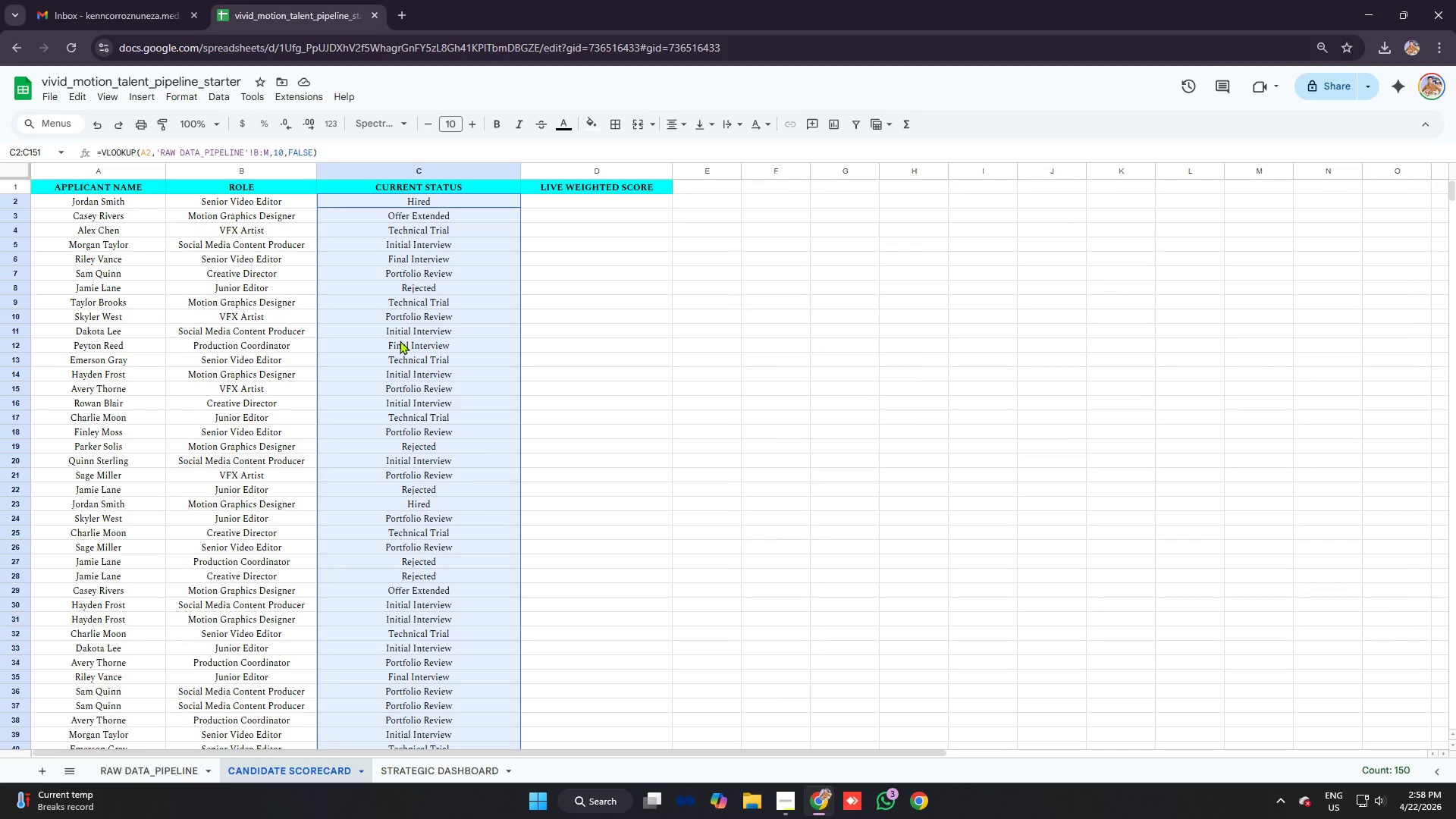 
left_click([400, 340])
 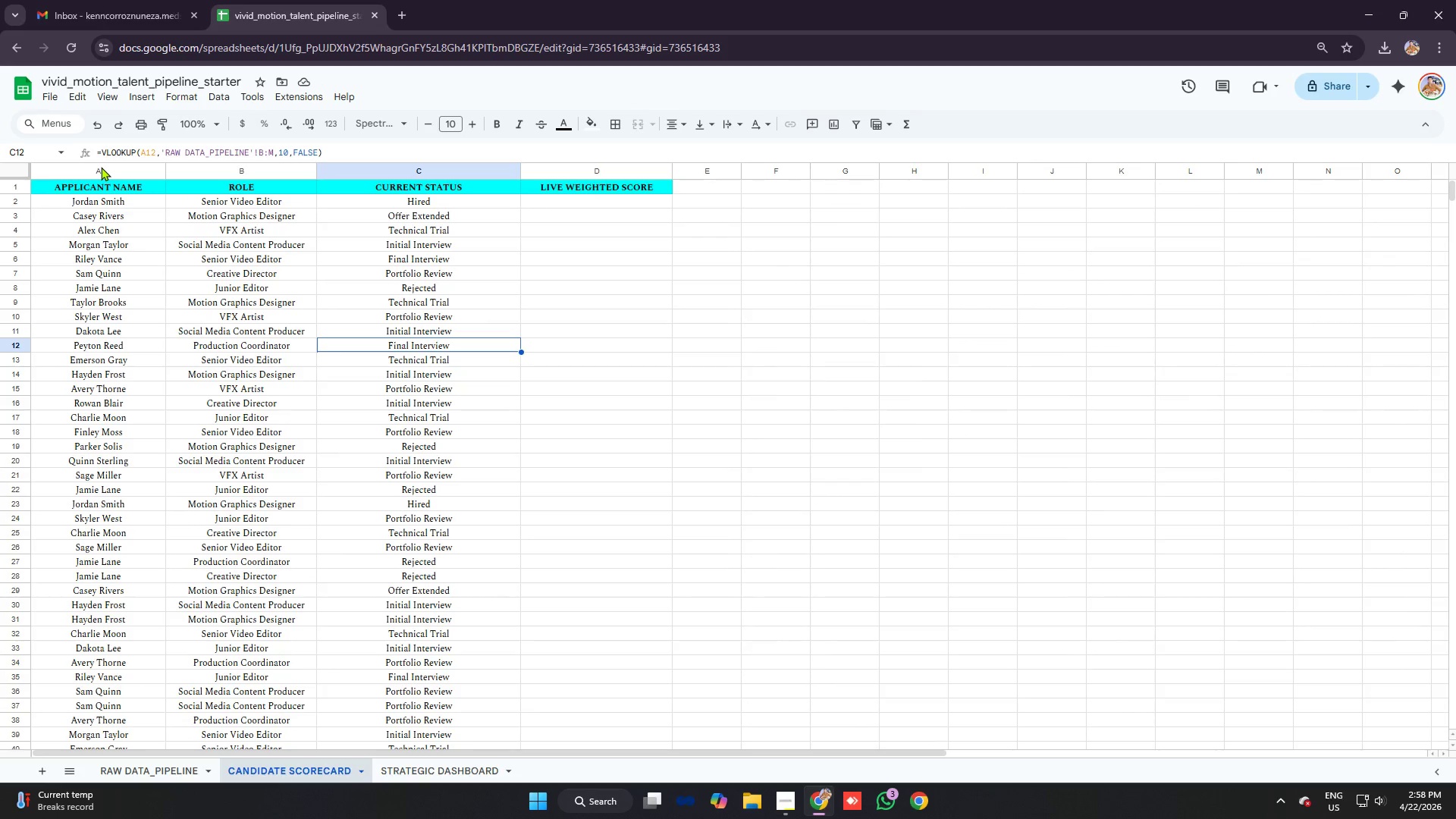 
left_click([101, 167])
 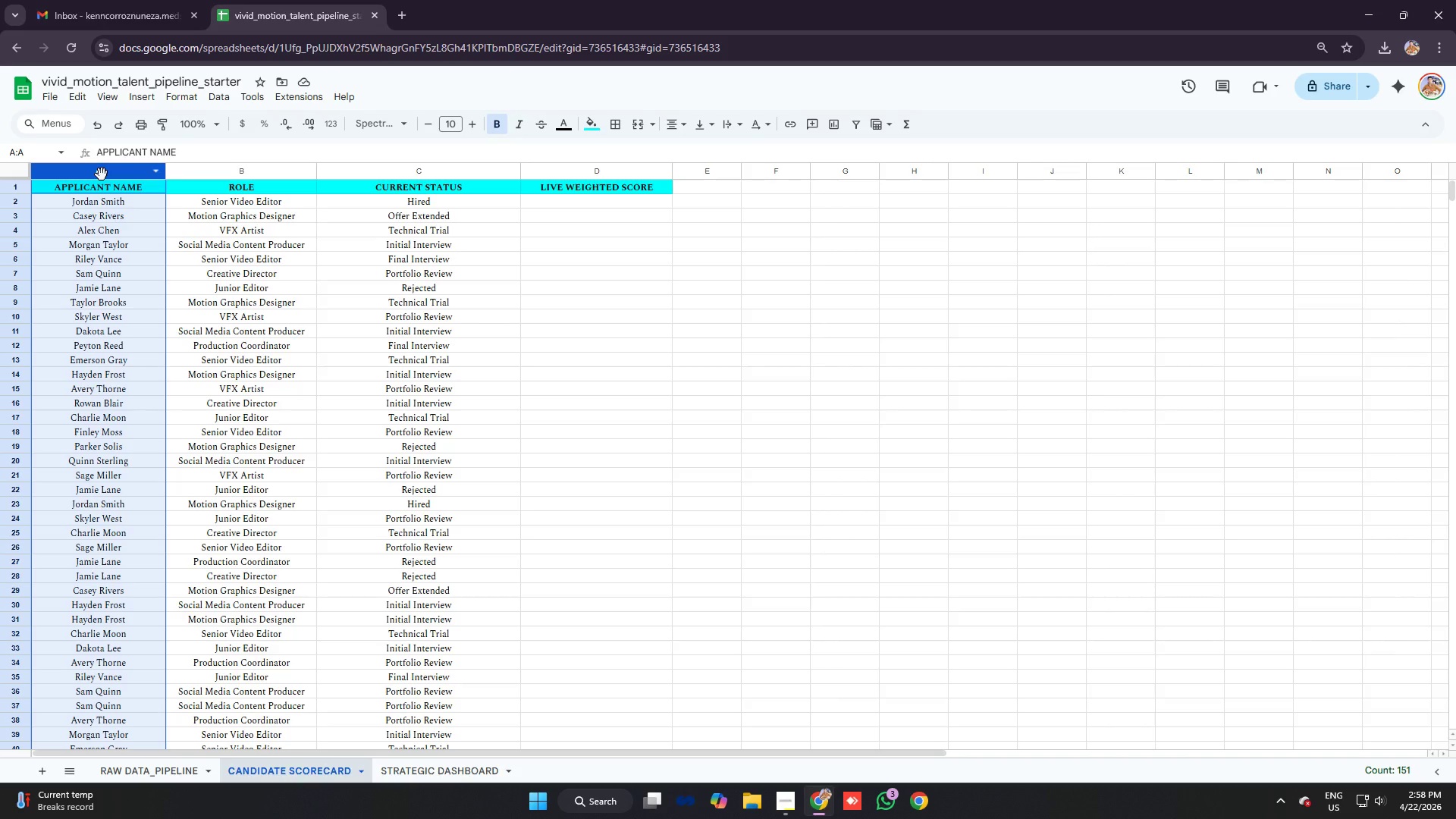 
right_click([102, 174])
 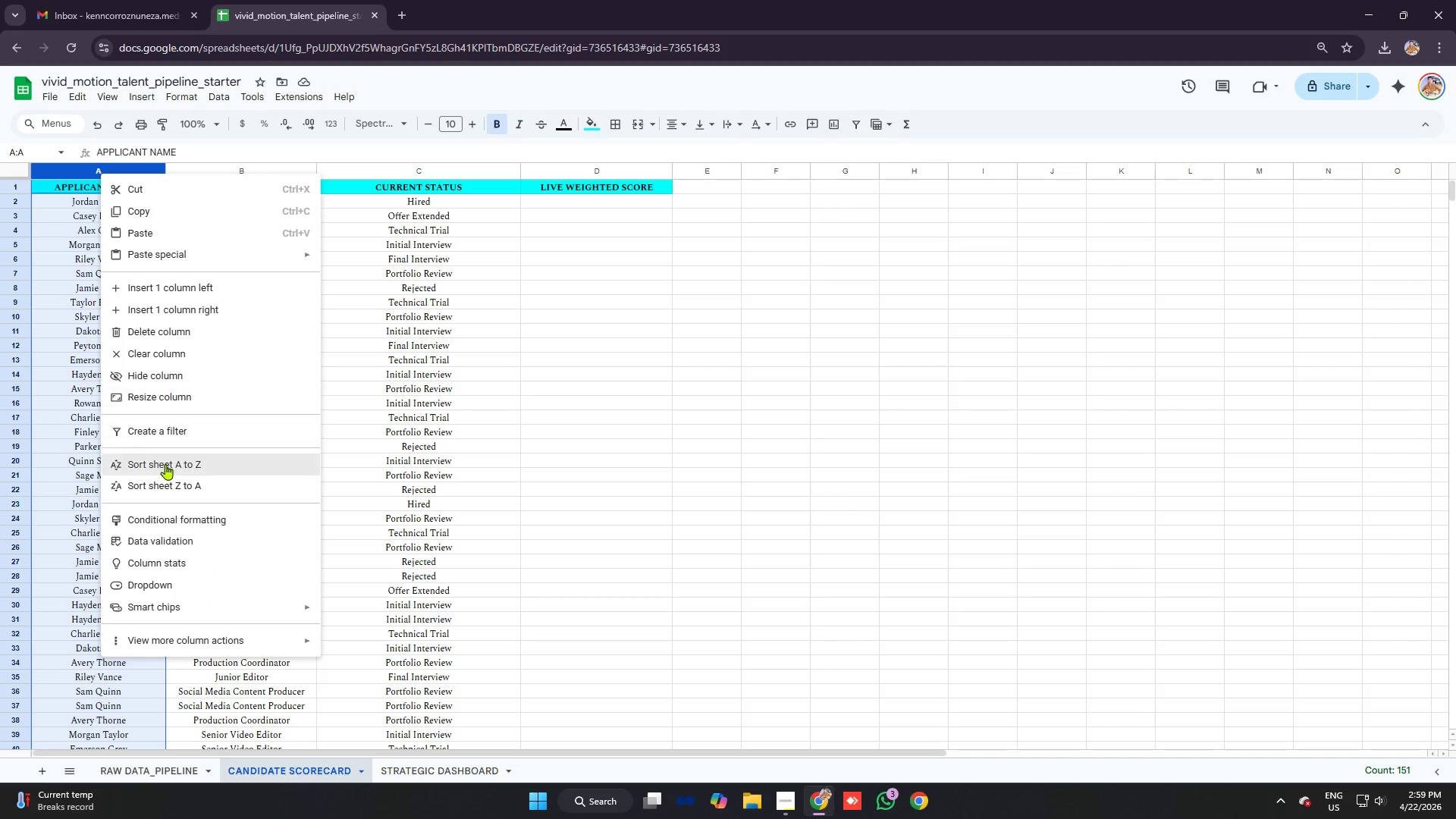 
left_click([166, 468])
 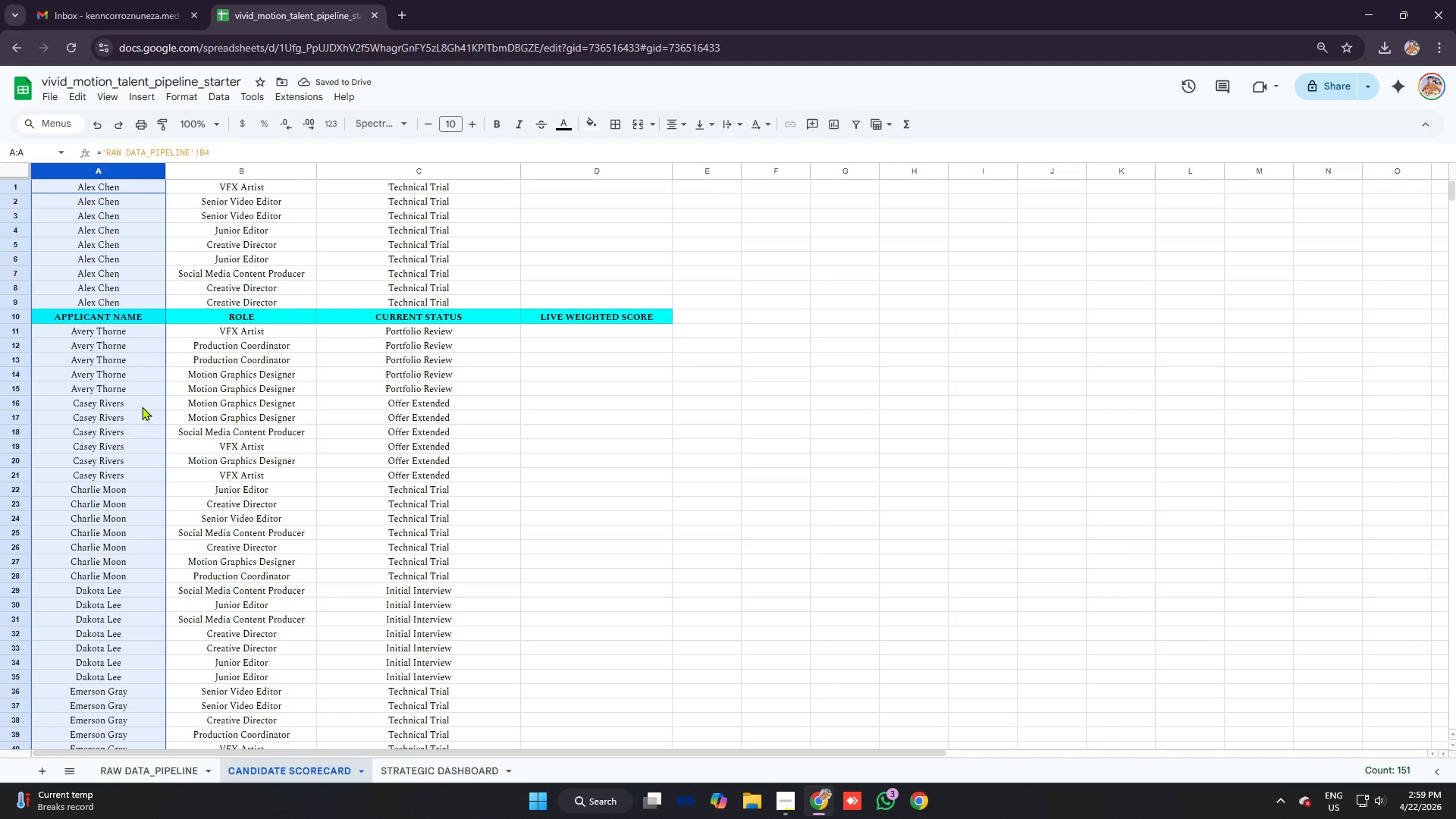 
scroll: coordinate [131, 384], scroll_direction: down, amount: 24.0
 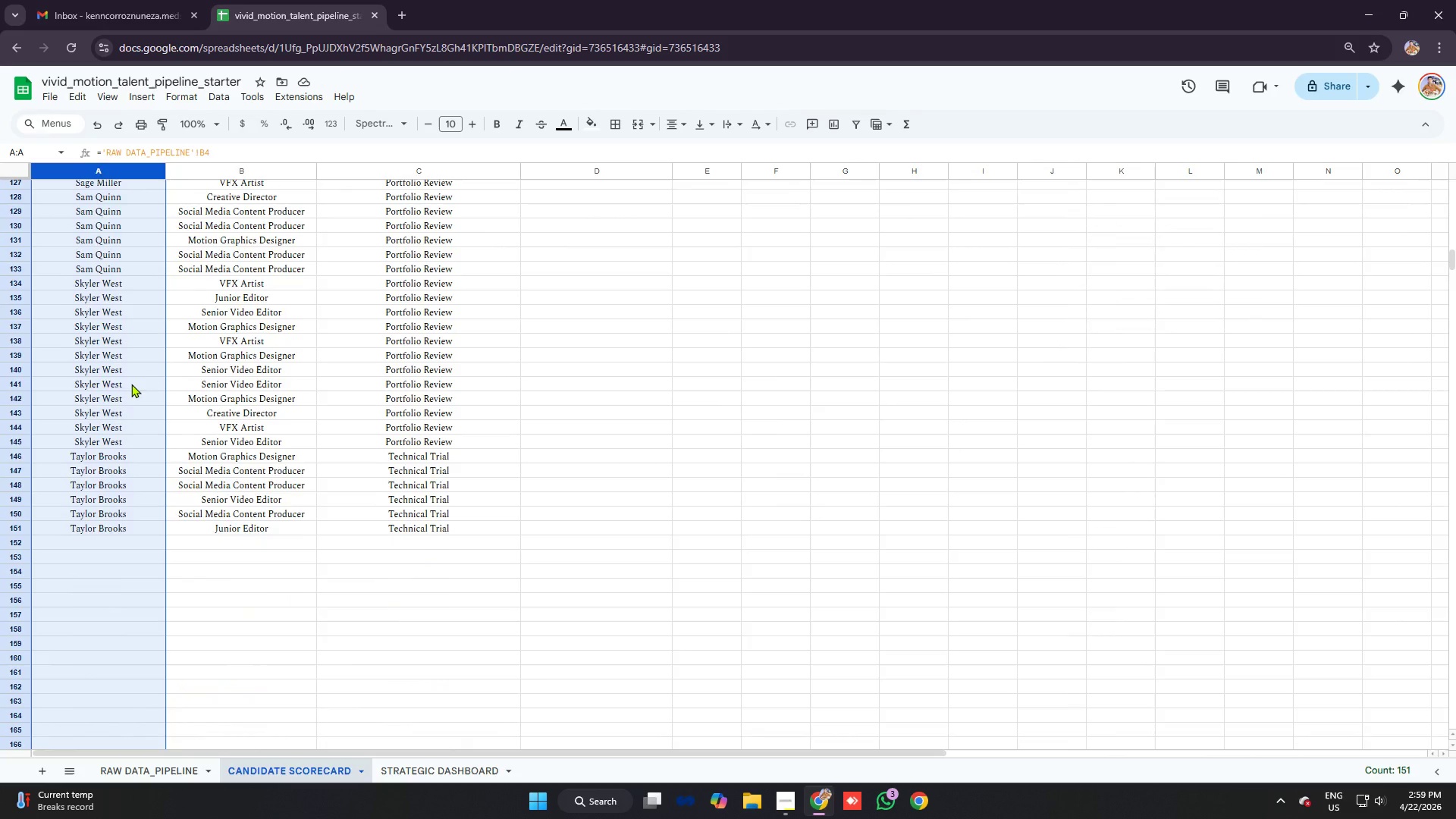 
scroll: coordinate [141, 363], scroll_direction: up, amount: 30.0
 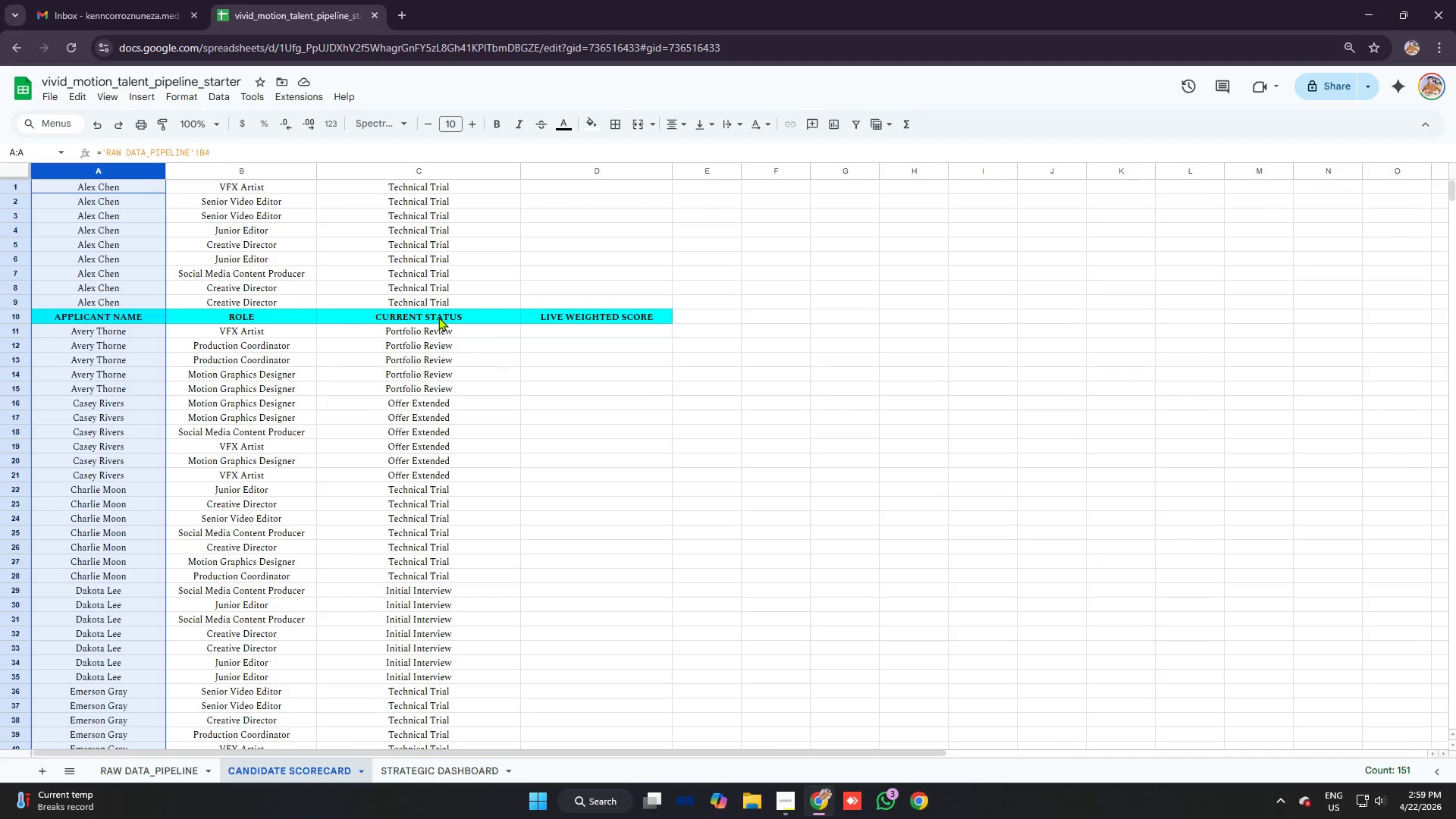 
key(Control+Z)
 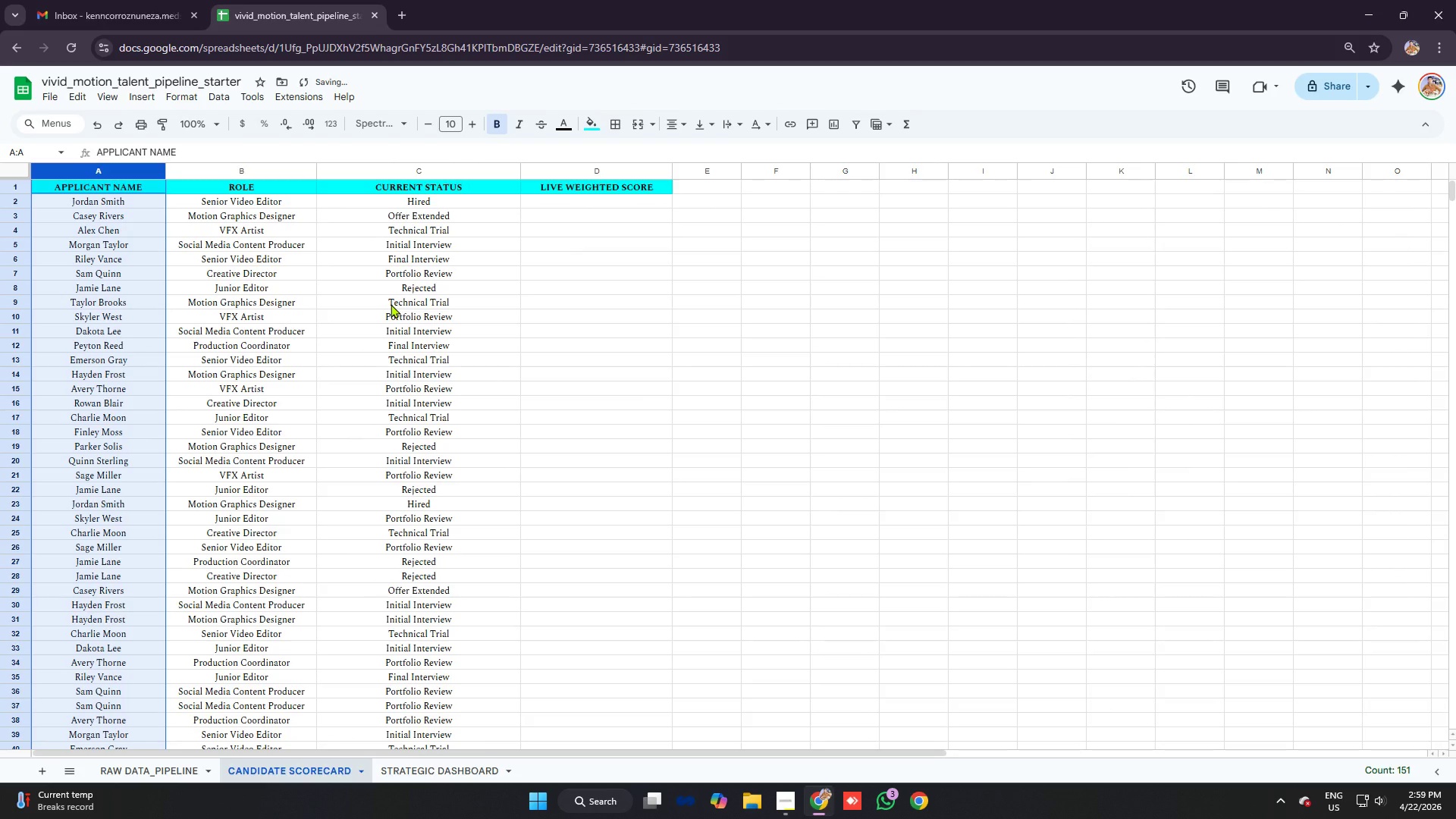 
left_click([391, 304])
 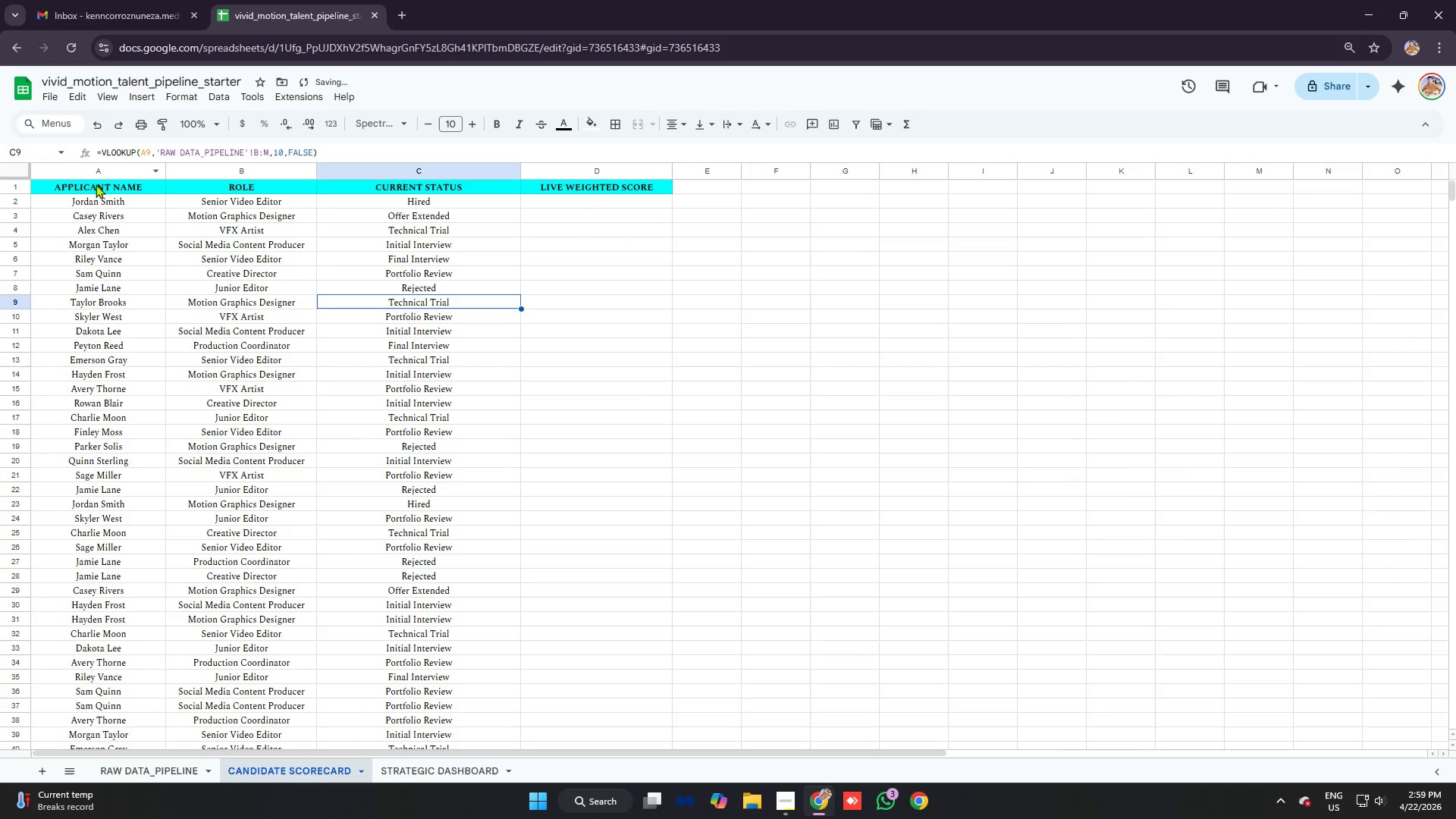 
left_click_drag(start_coordinate=[98, 185], to_coordinate=[586, 186])
 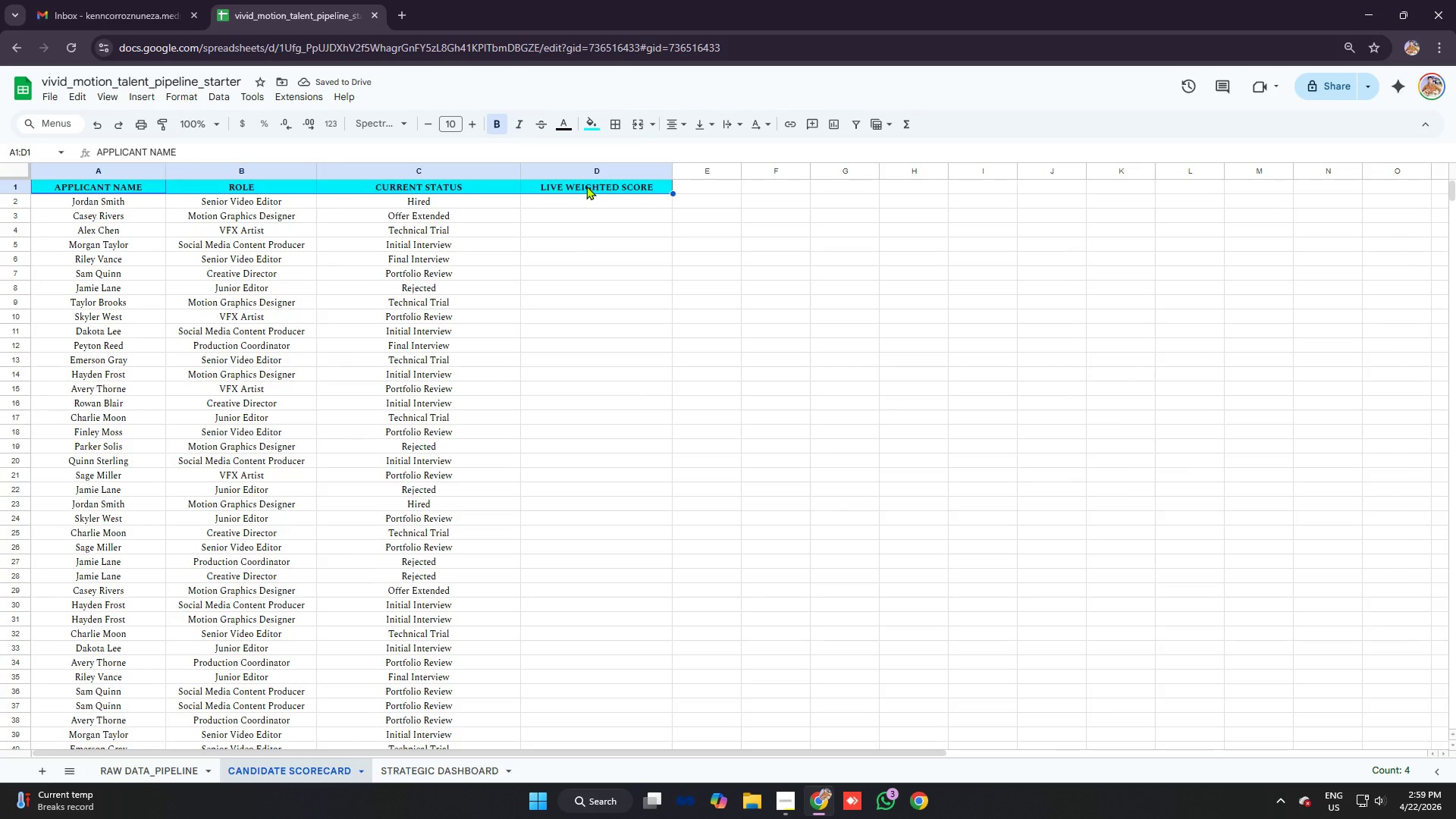 
key(Backspace)
 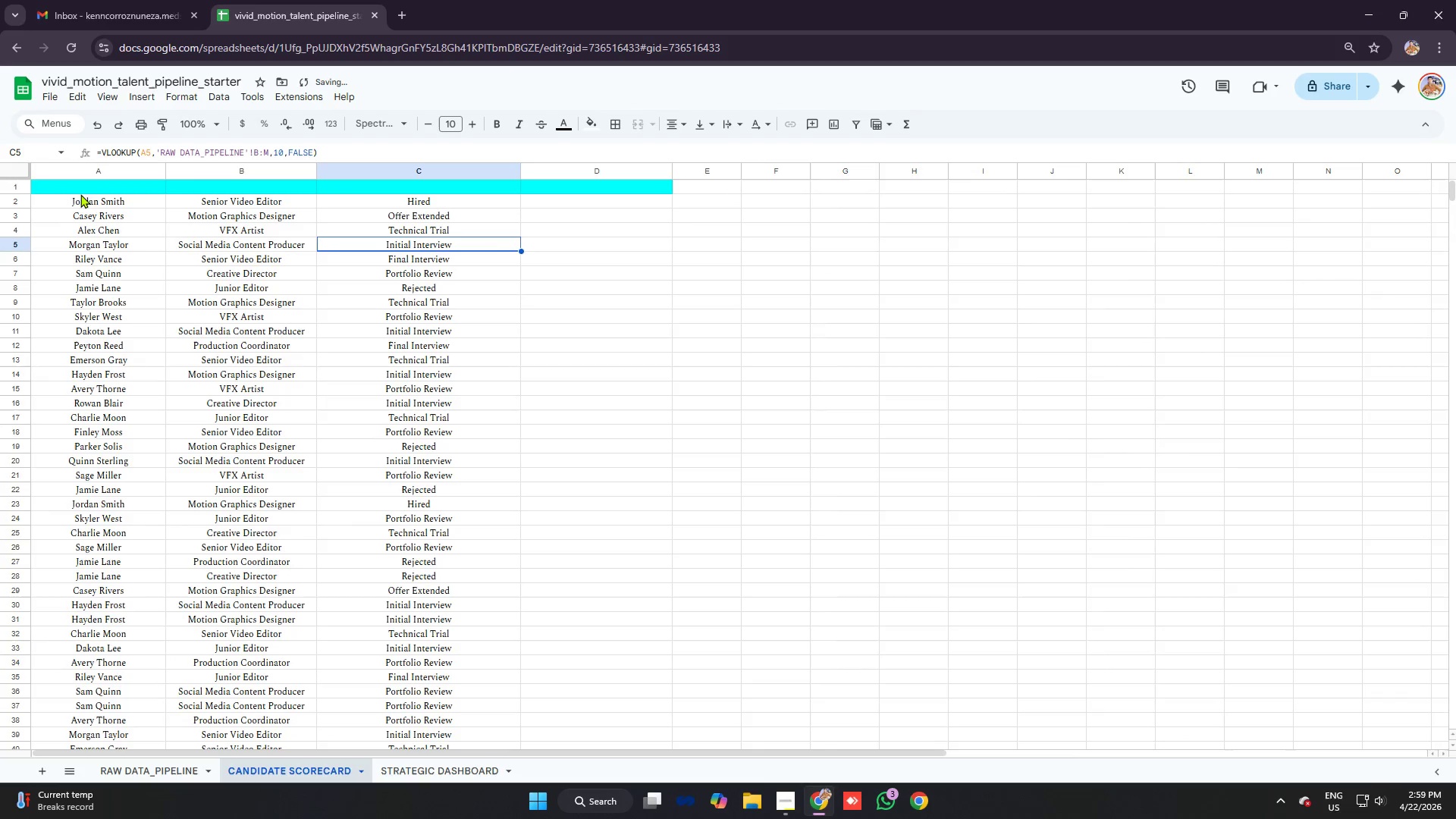 
left_click([86, 198])
 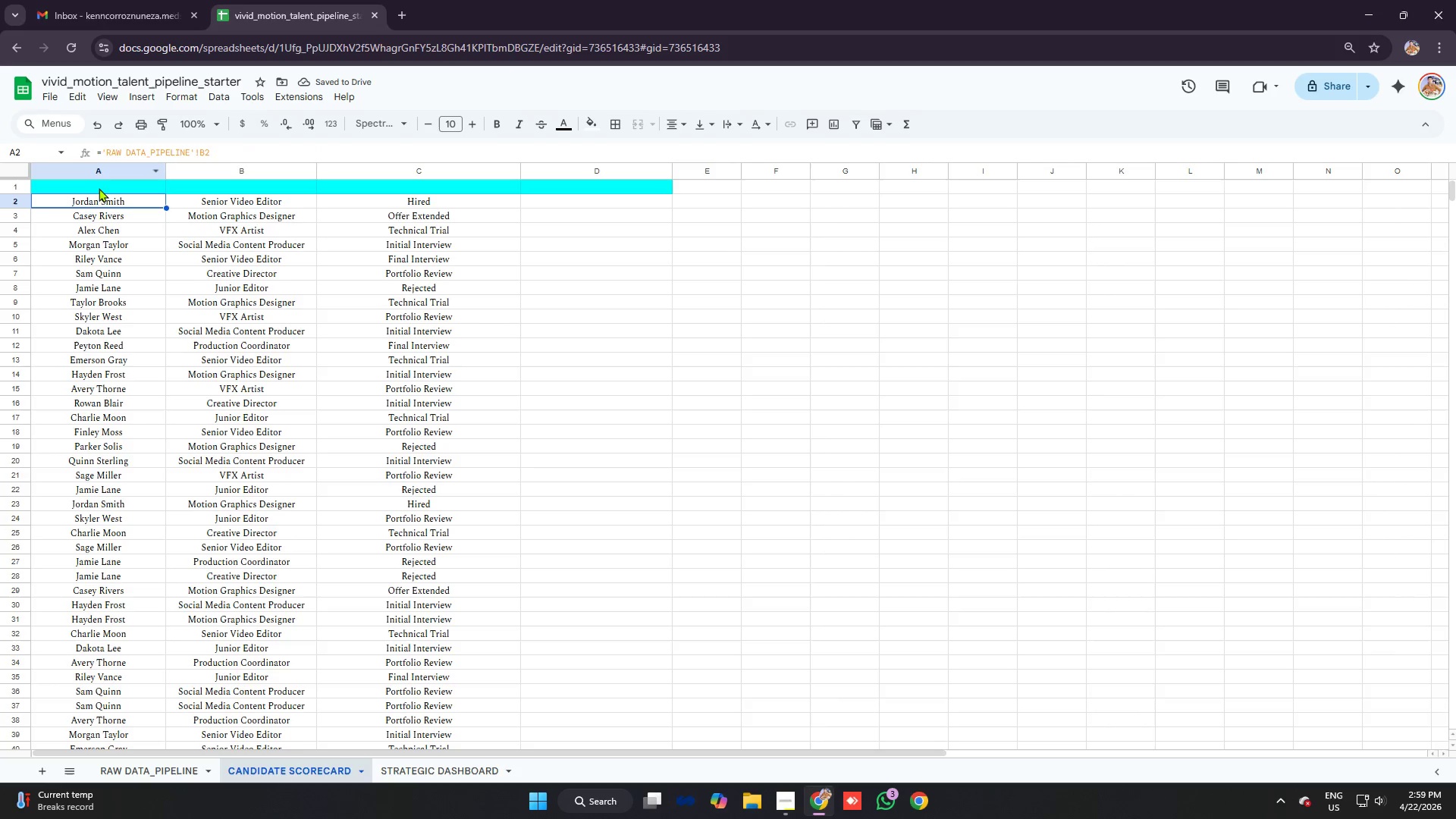 
left_click([101, 170])
 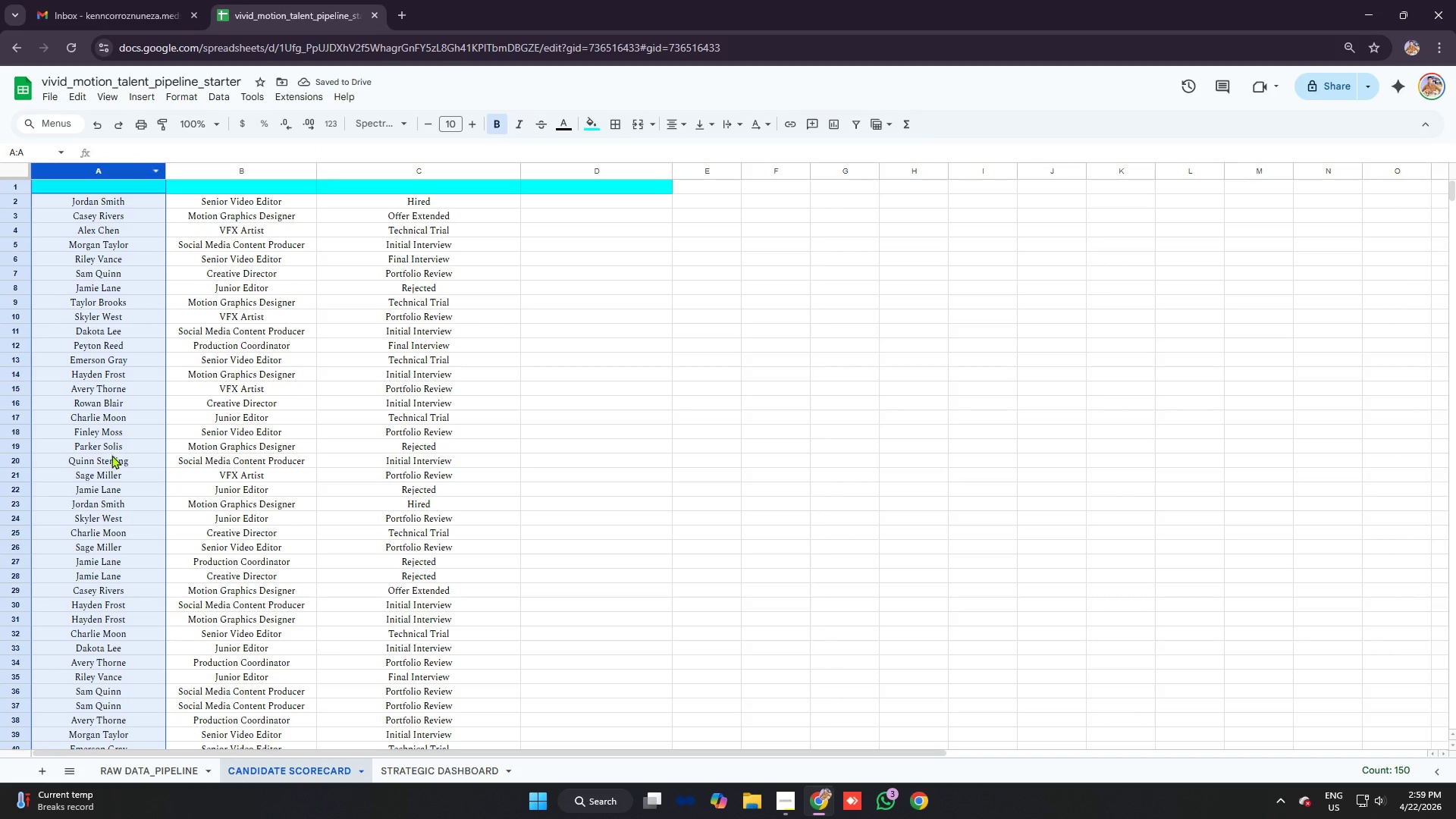 
right_click([100, 270])
 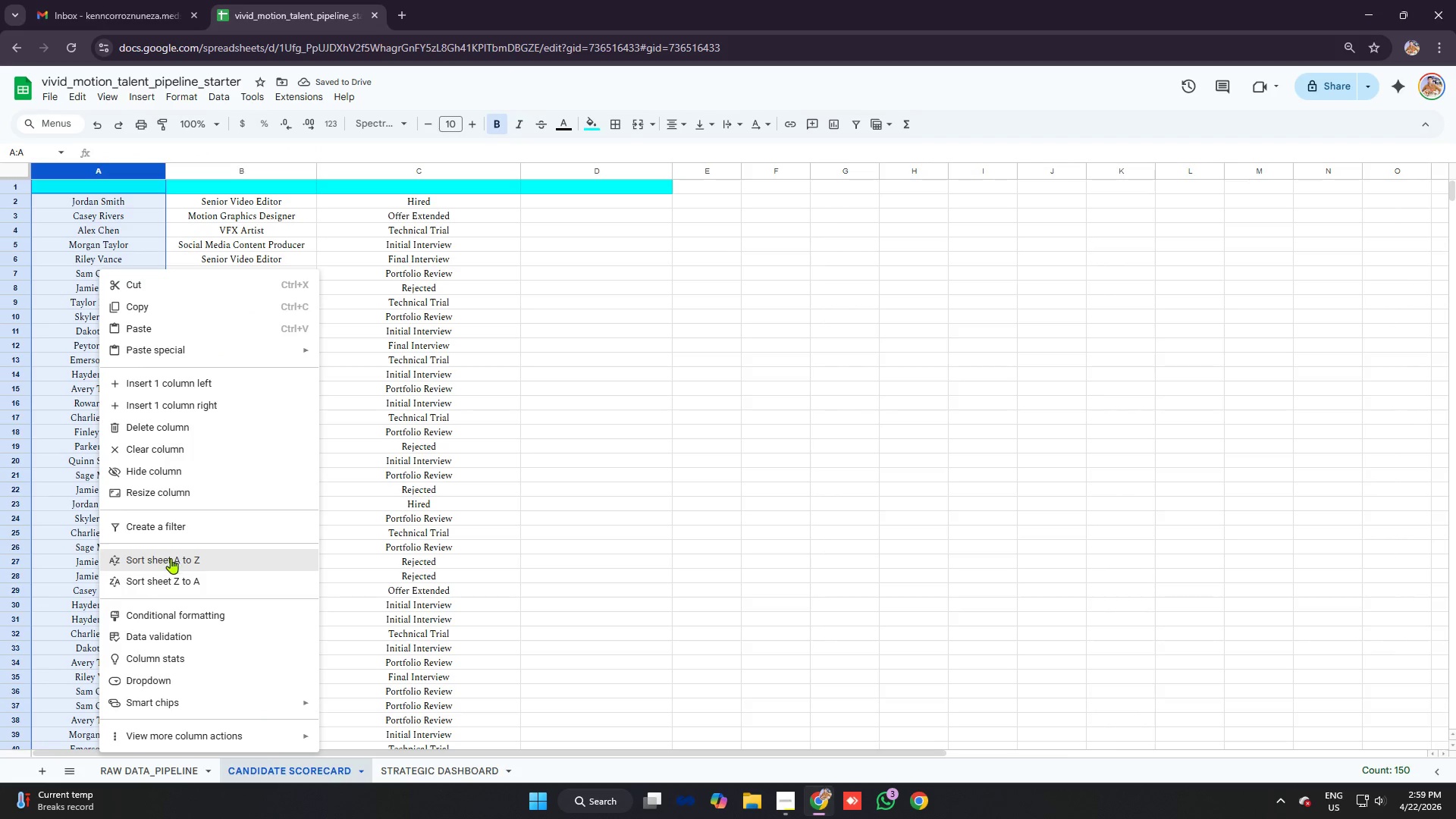 
left_click([171, 558])
 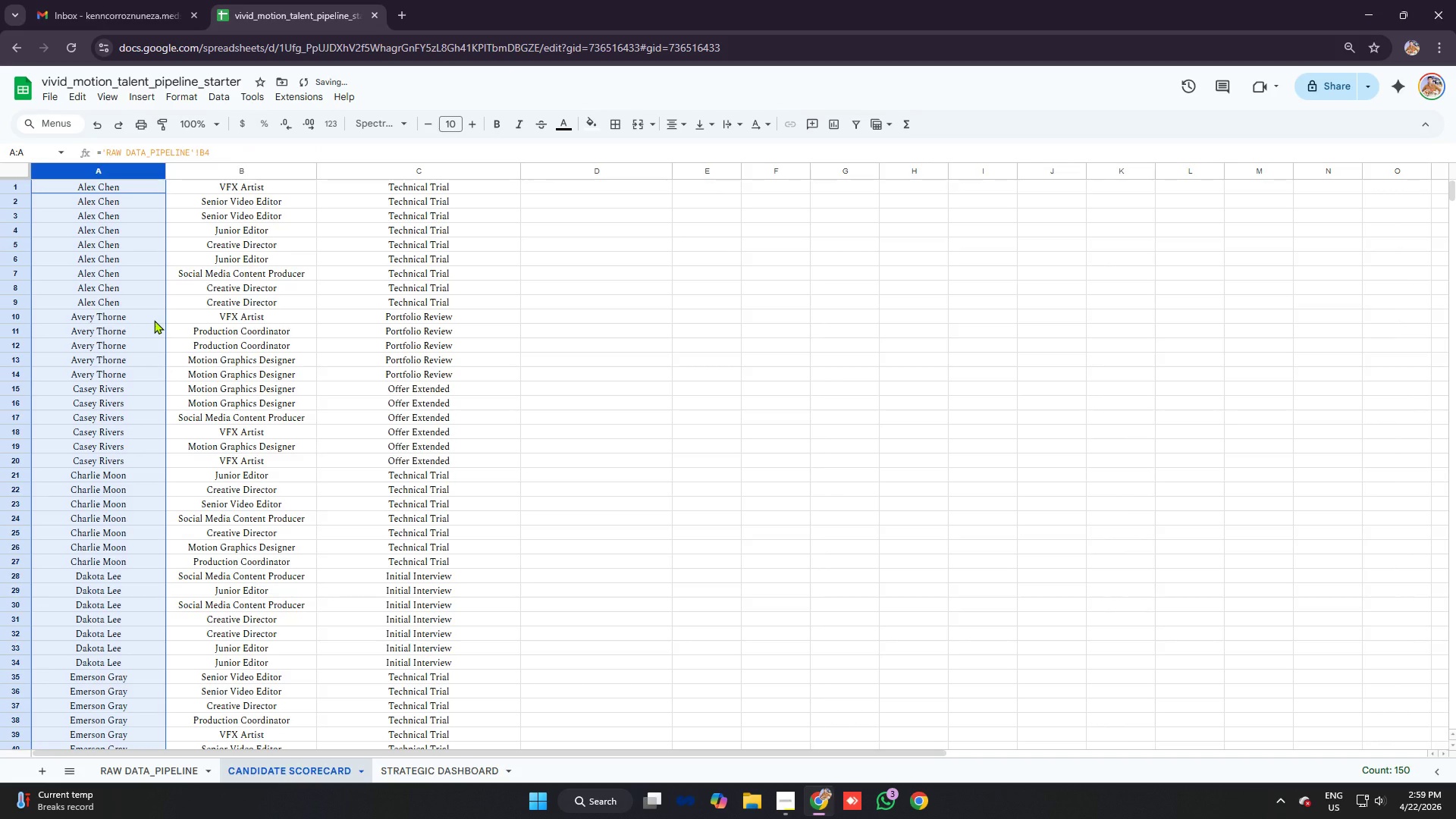 
scroll: coordinate [154, 320], scroll_direction: up, amount: 3.0
 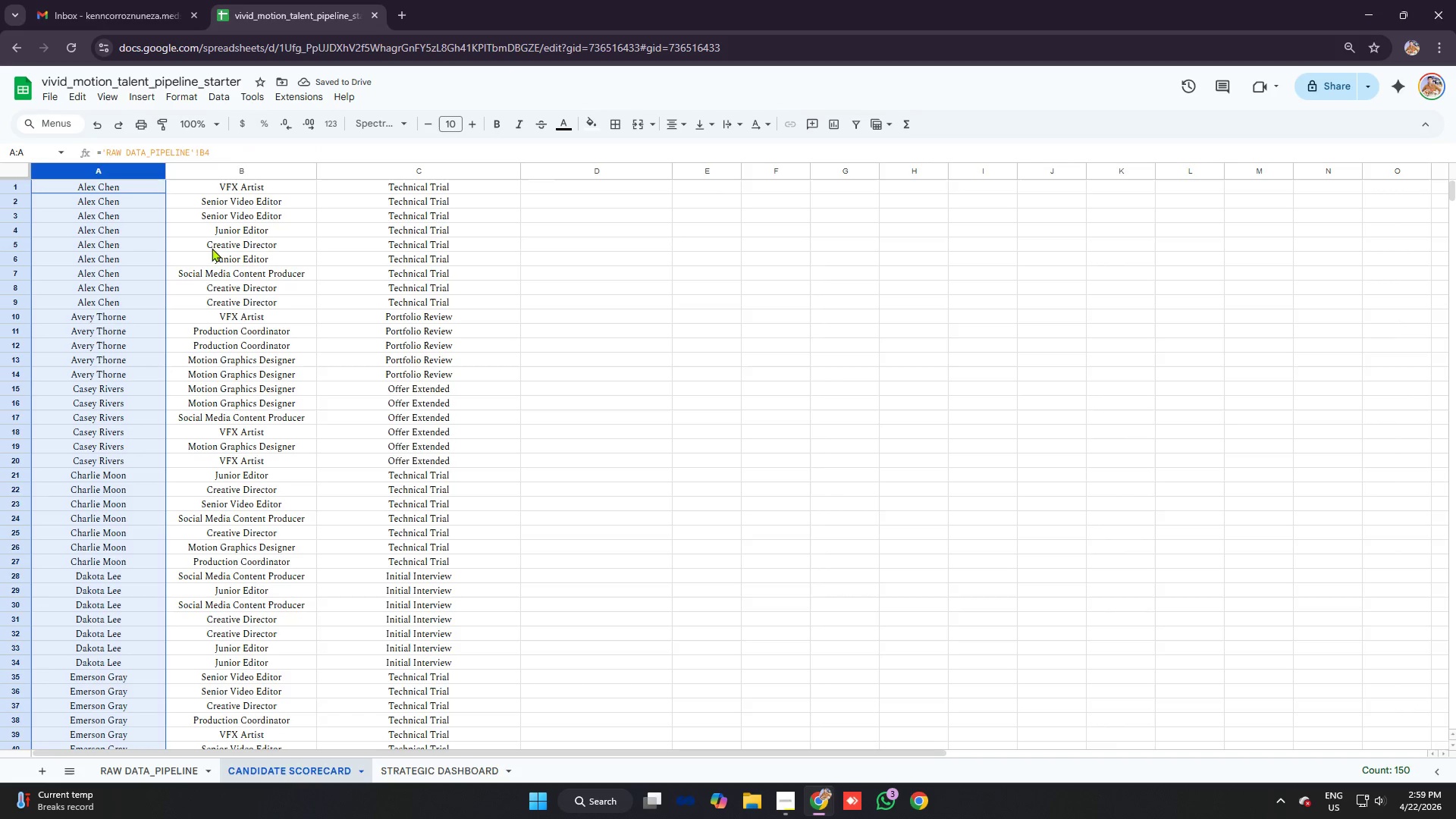 
left_click([207, 253])
 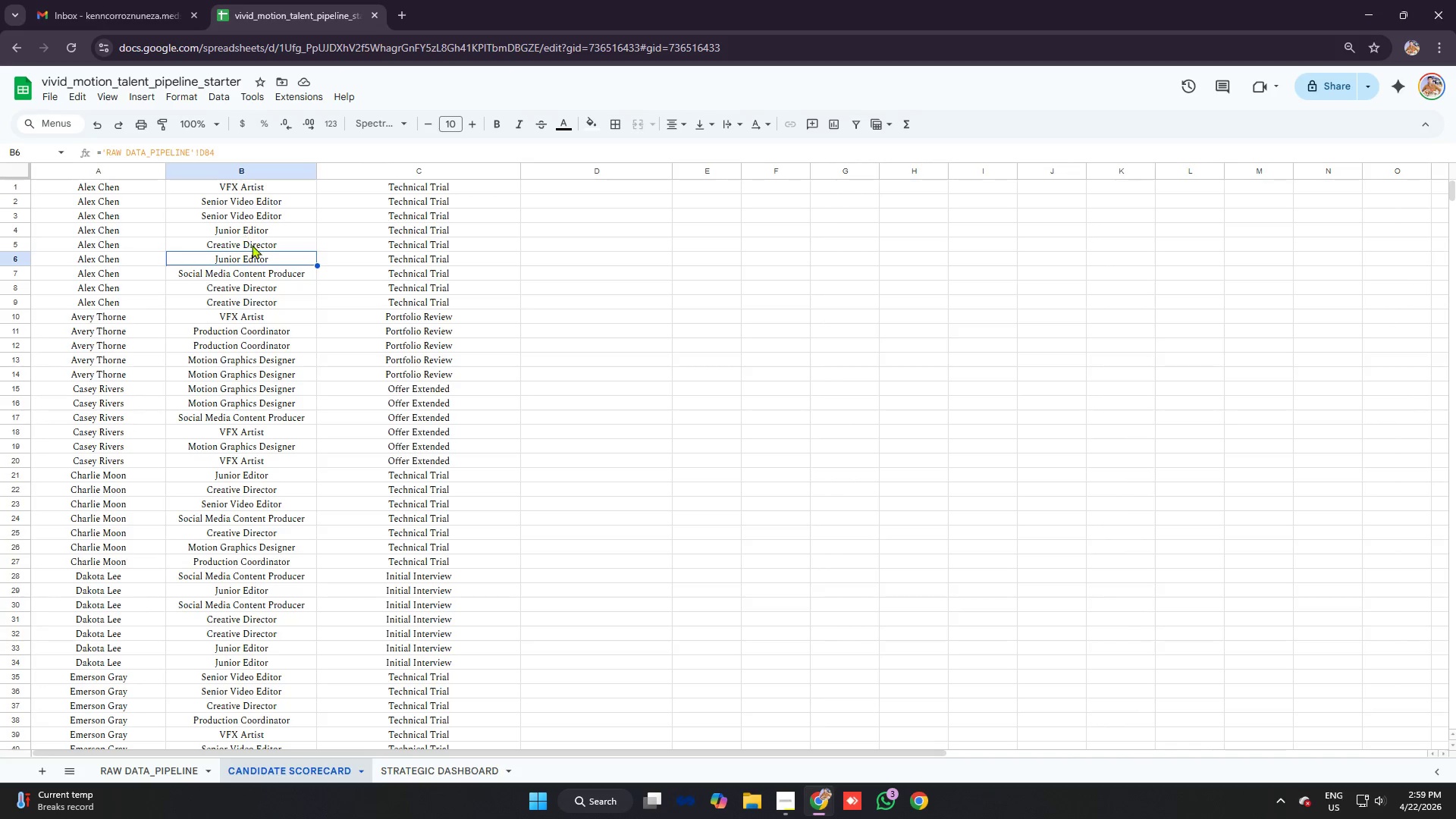 
wait(8.86)
 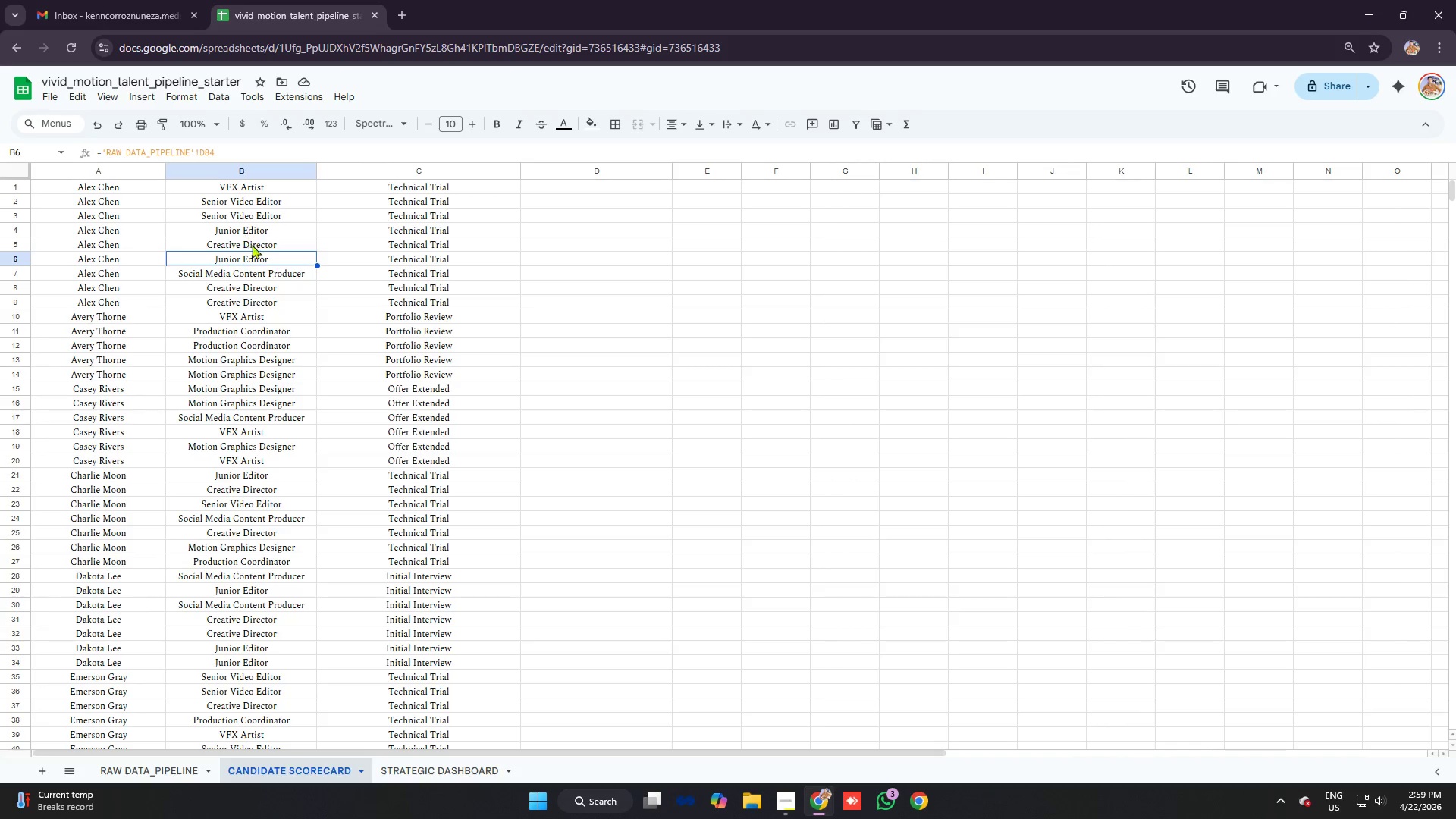 
left_click_drag(start_coordinate=[88, 203], to_coordinate=[136, 300])
 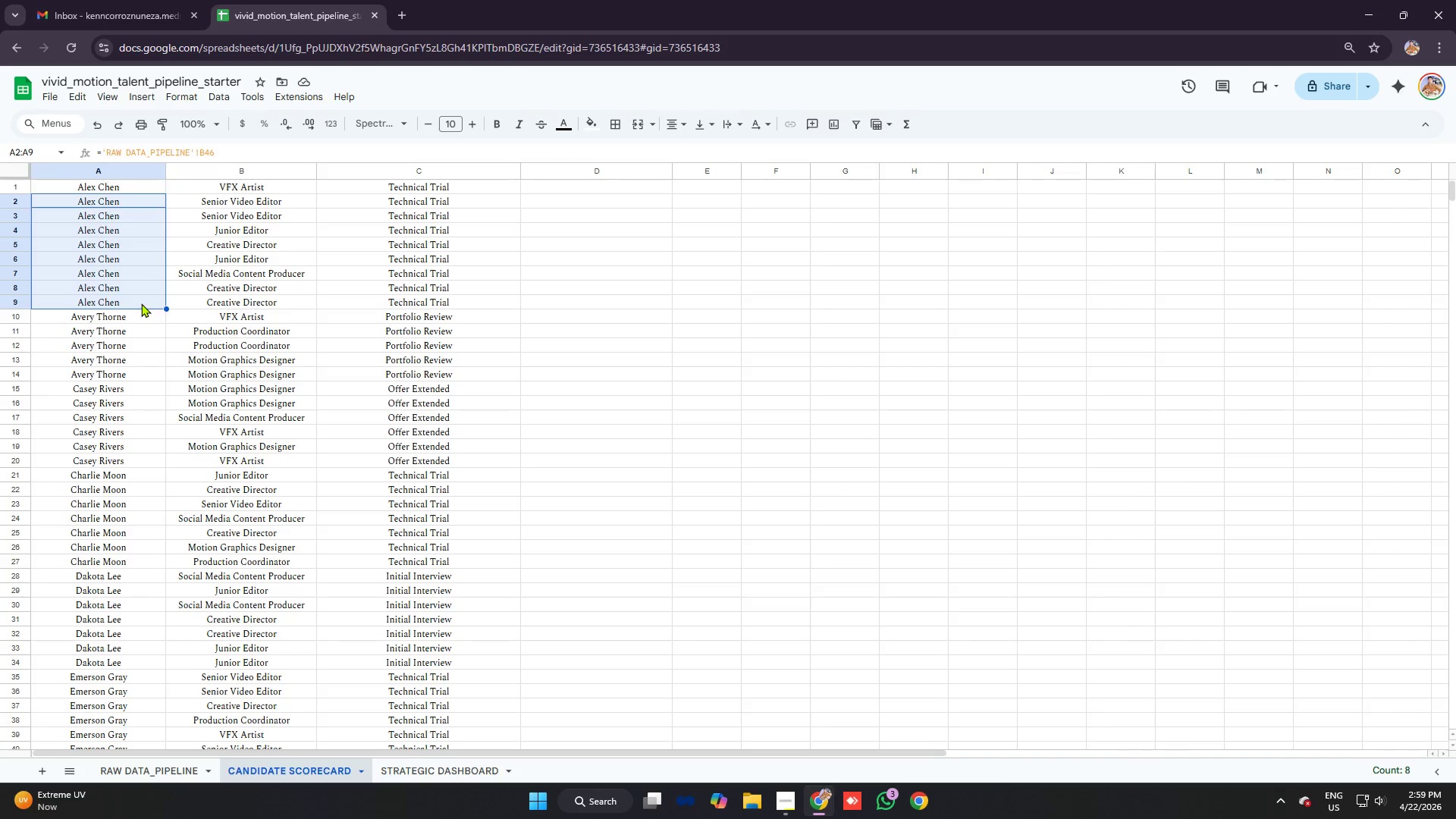 
key(Backspace)
 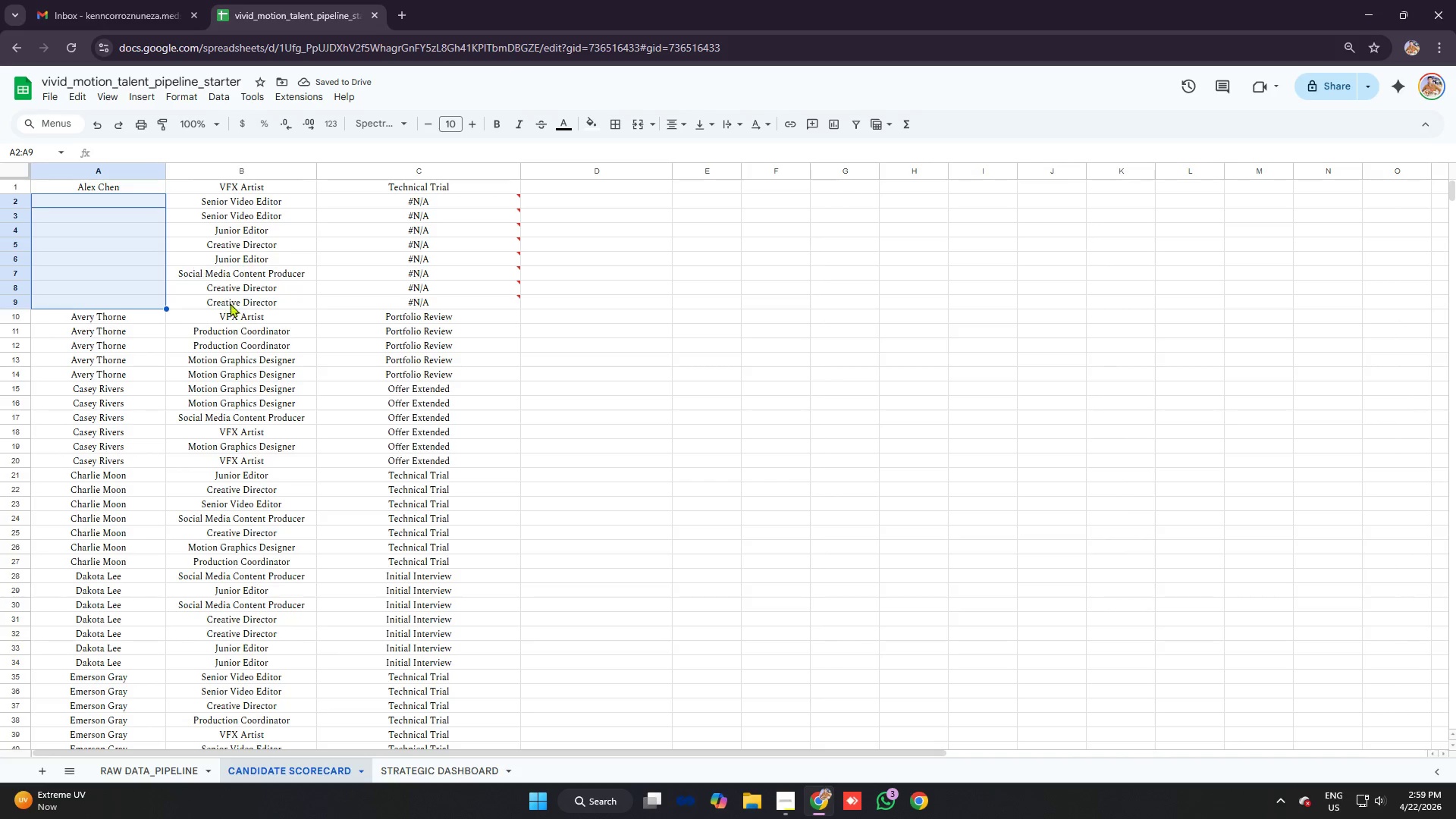 
key(Control+Z)
 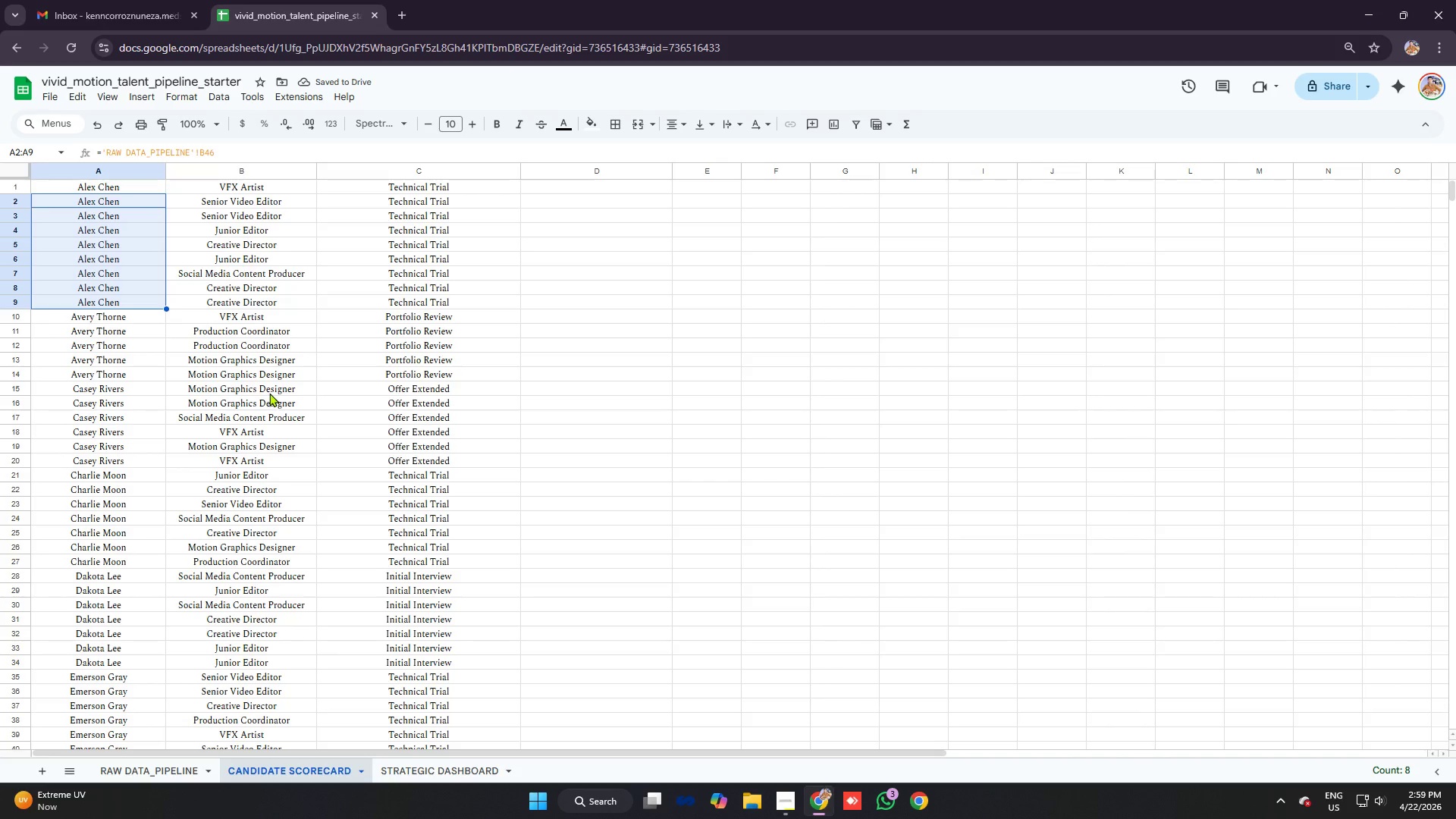 
wait(9.33)
 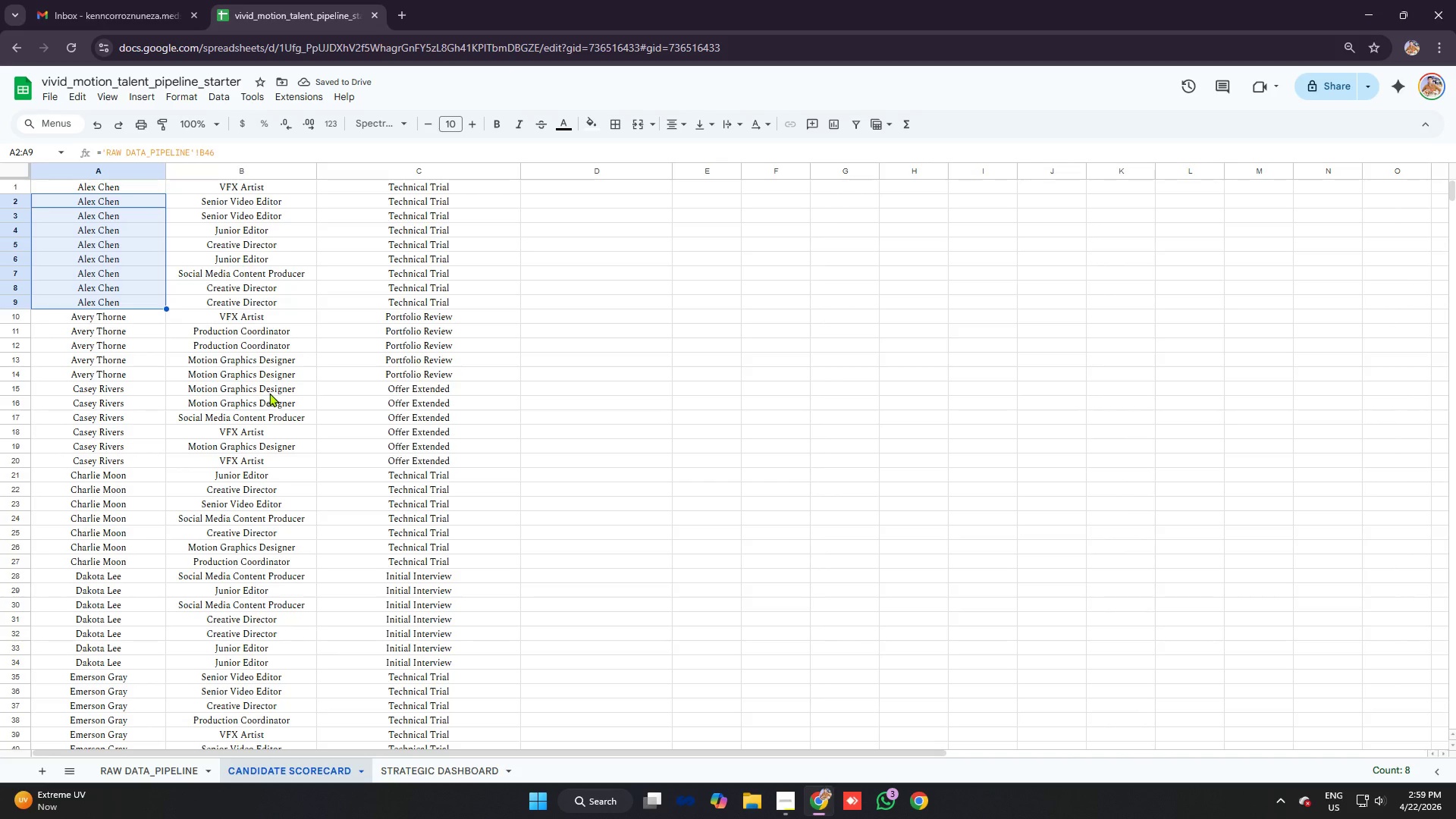 
left_click([227, 168])
 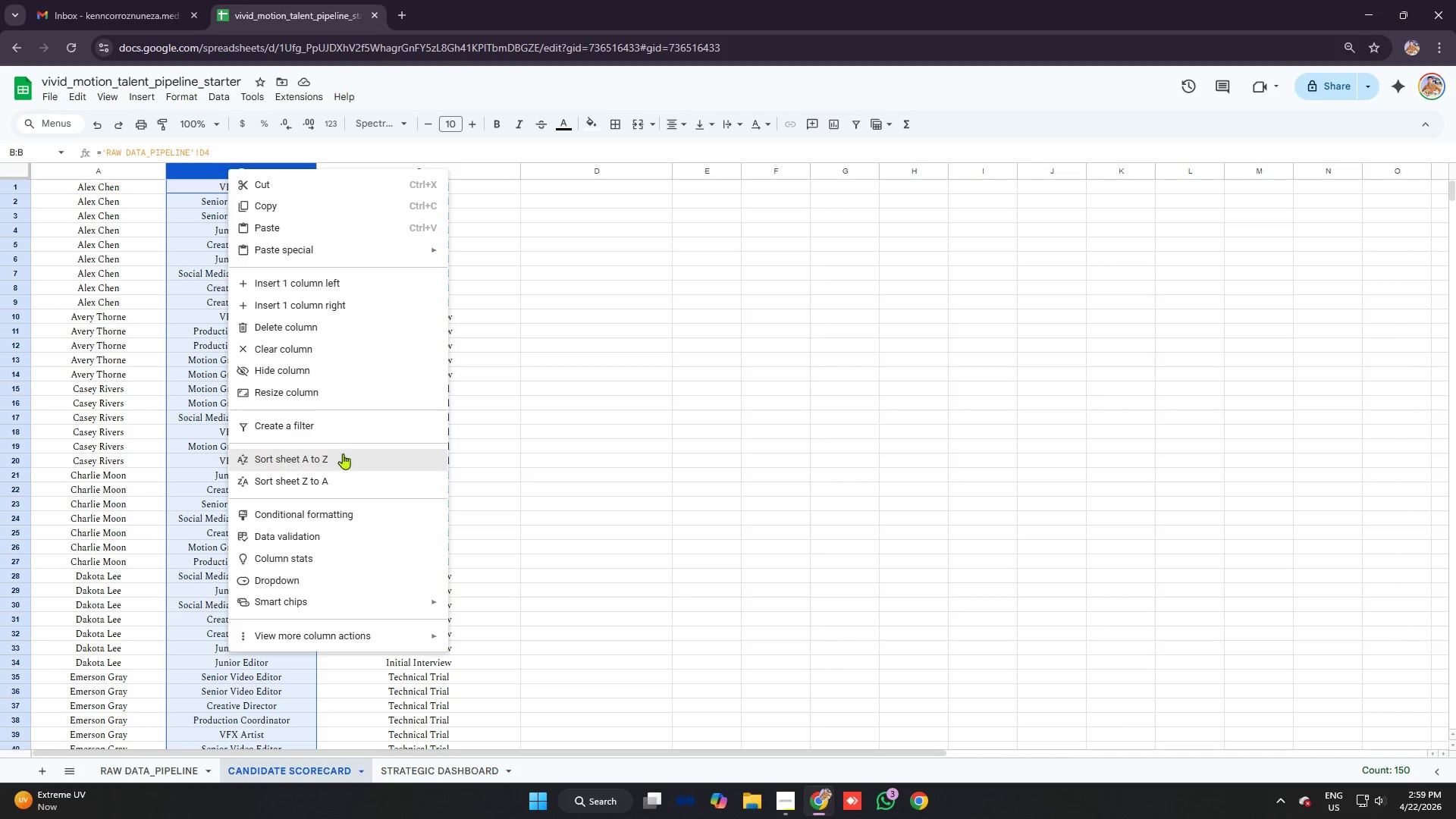 
left_click([508, 353])
 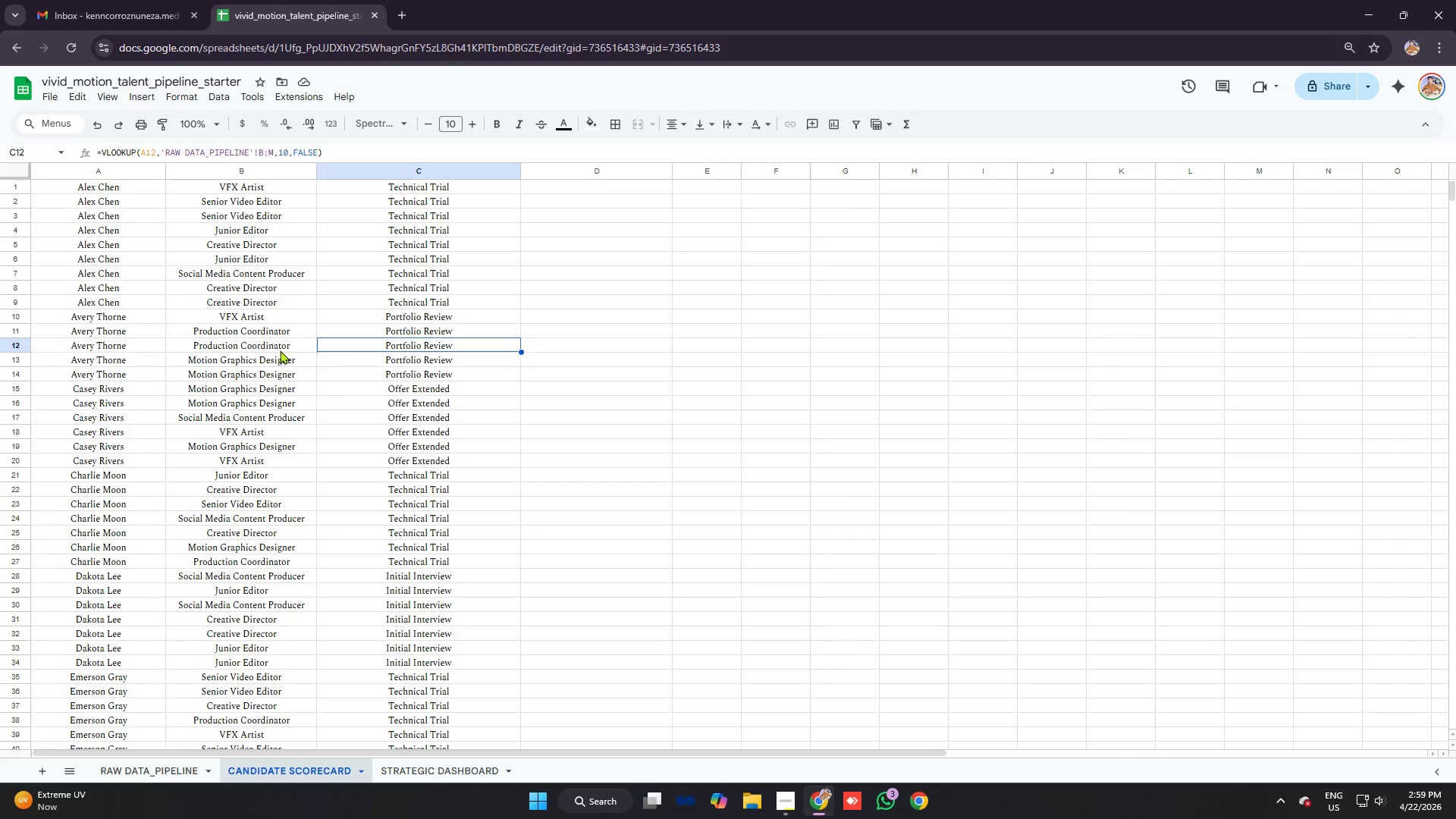 
left_click([254, 310])
 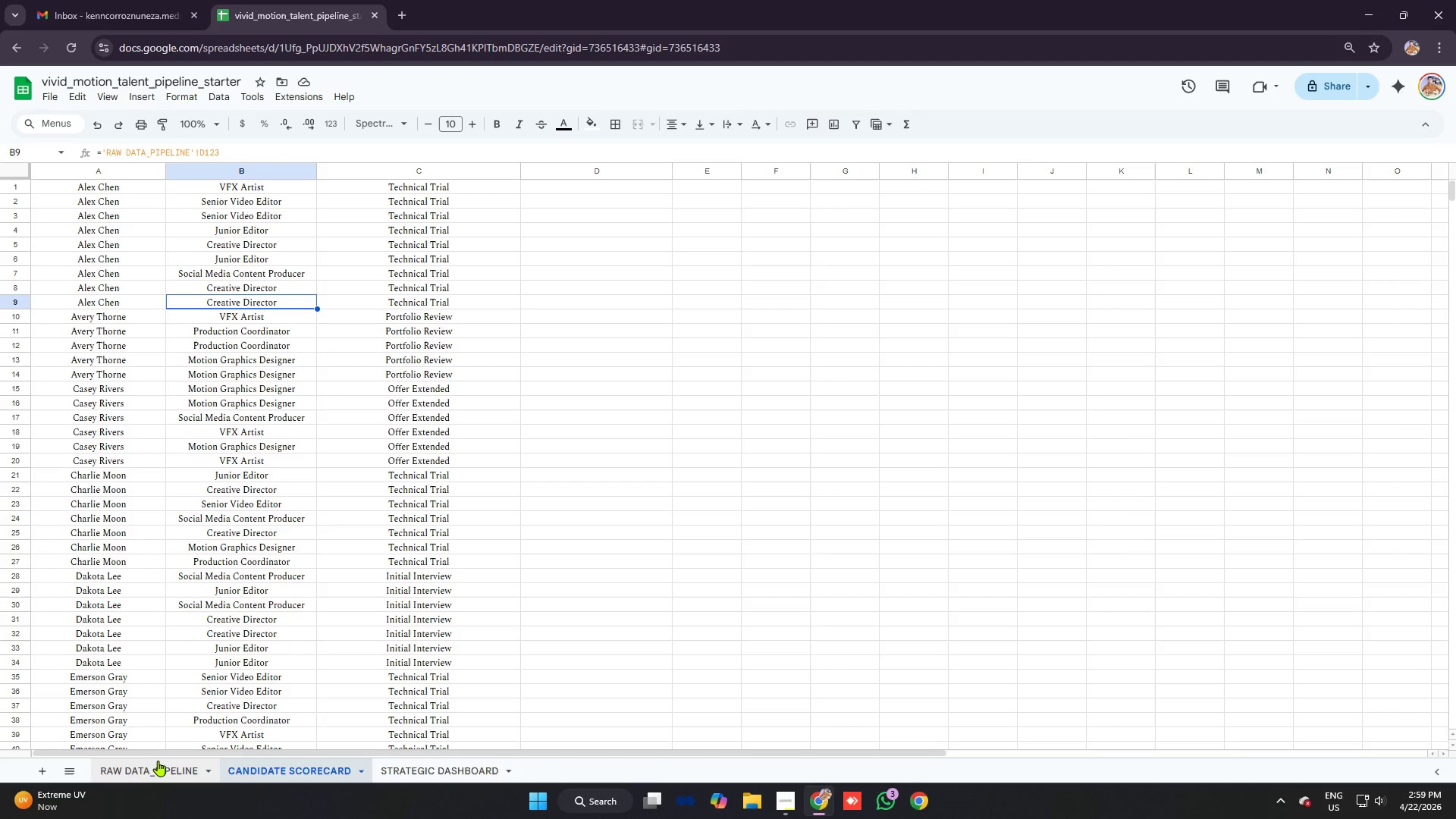 
left_click([160, 763])
 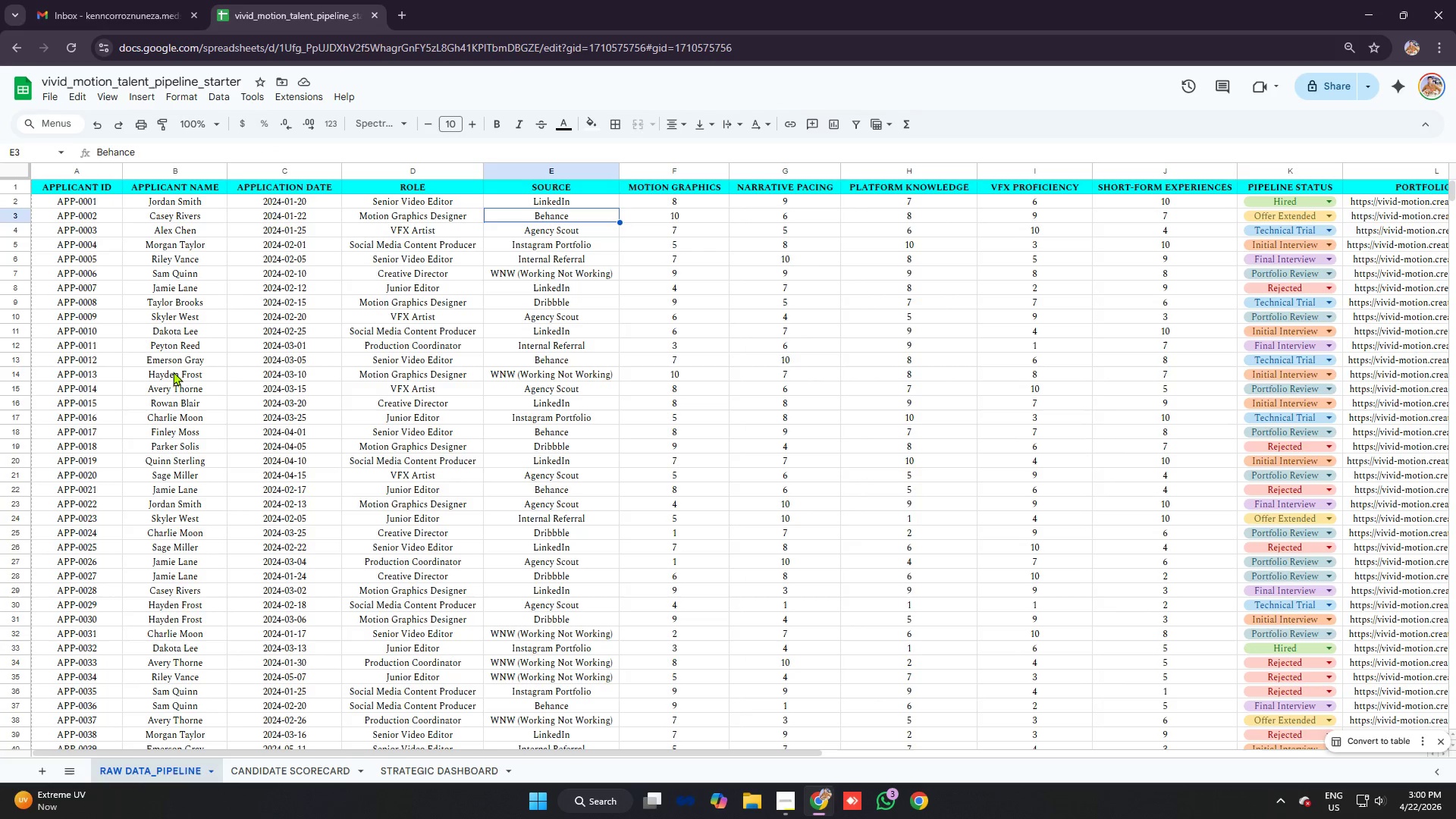 
scroll: coordinate [181, 354], scroll_direction: up, amount: 3.0
 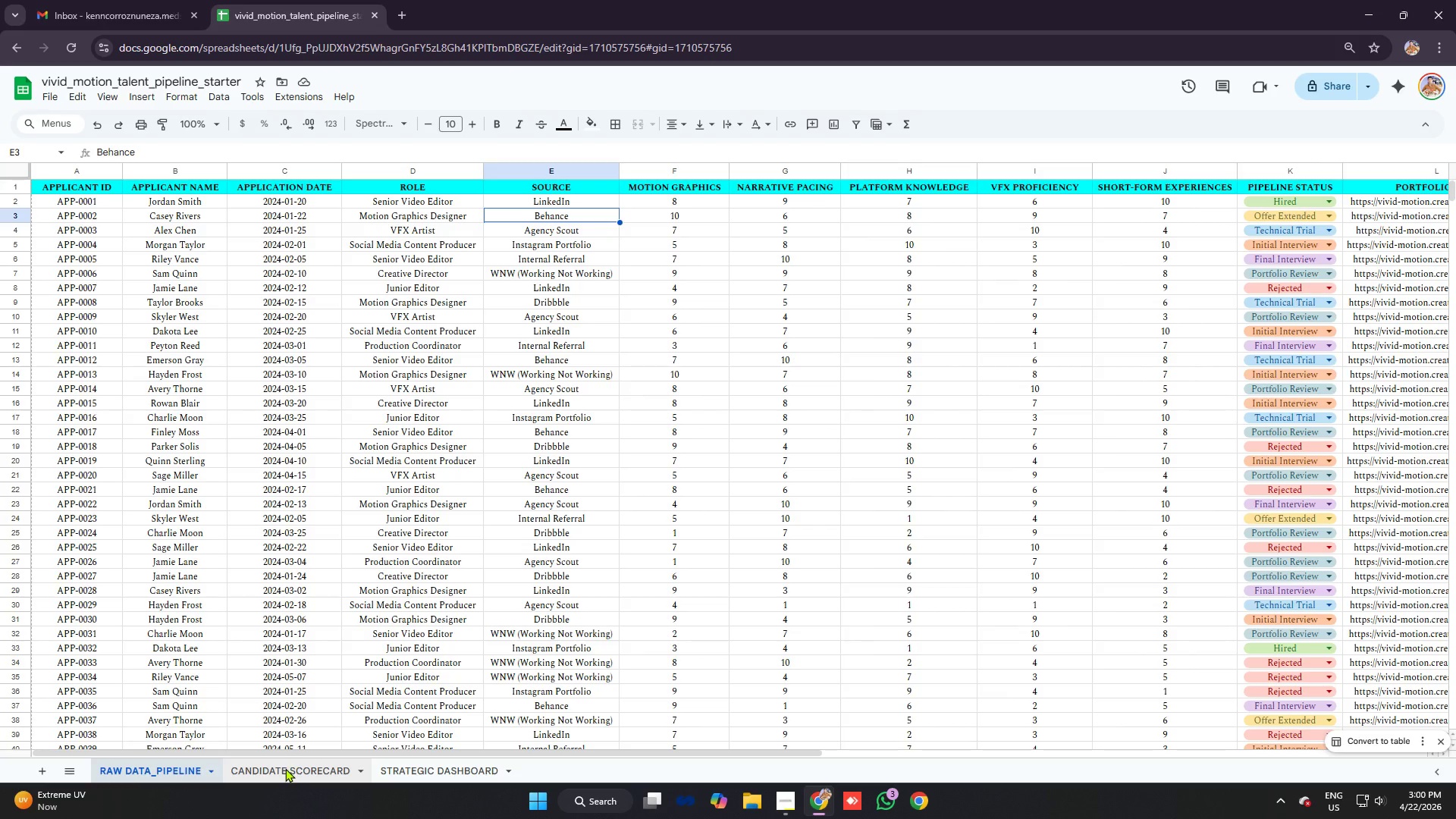 
left_click([284, 768])
 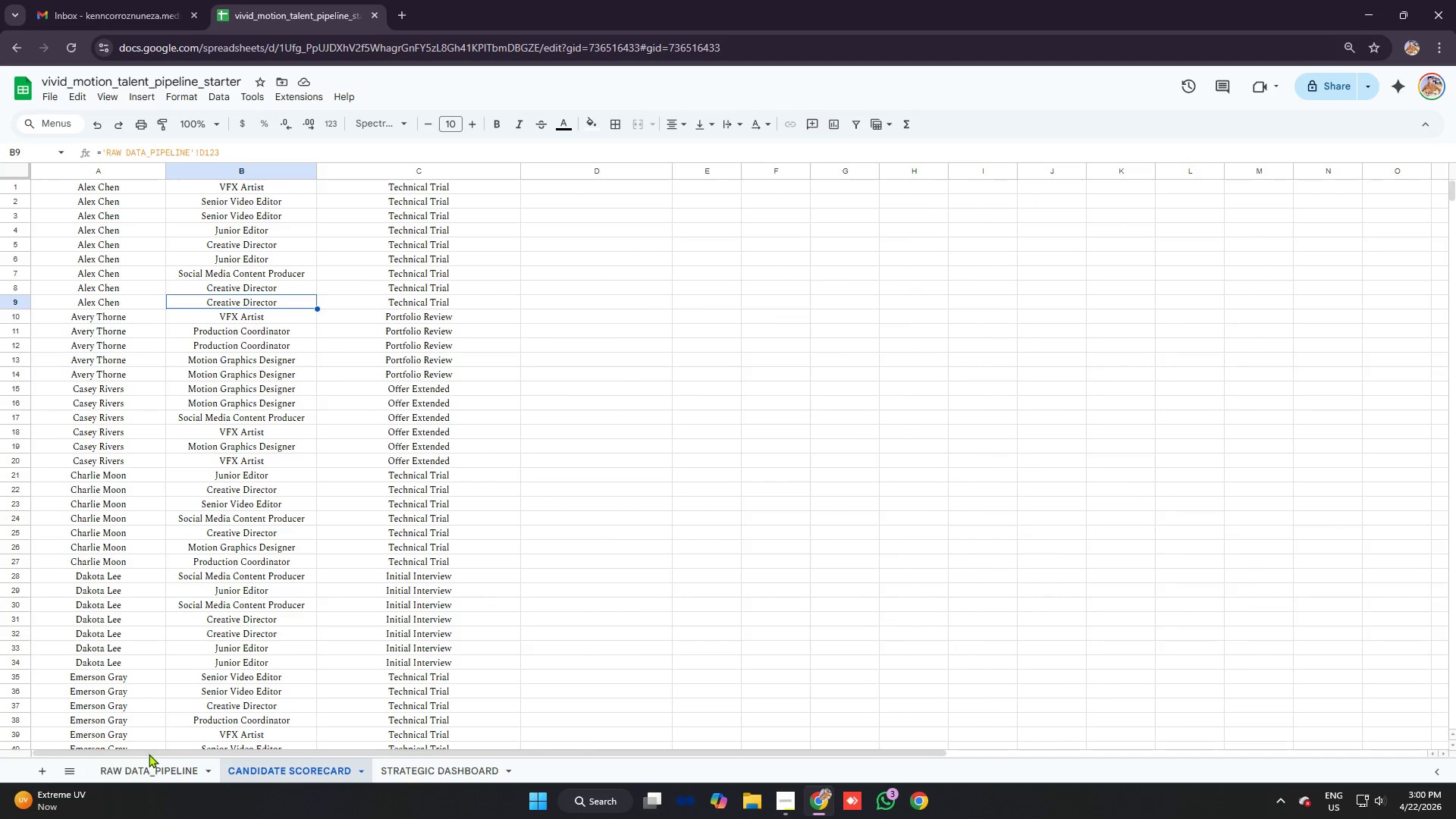 
left_click([140, 767])
 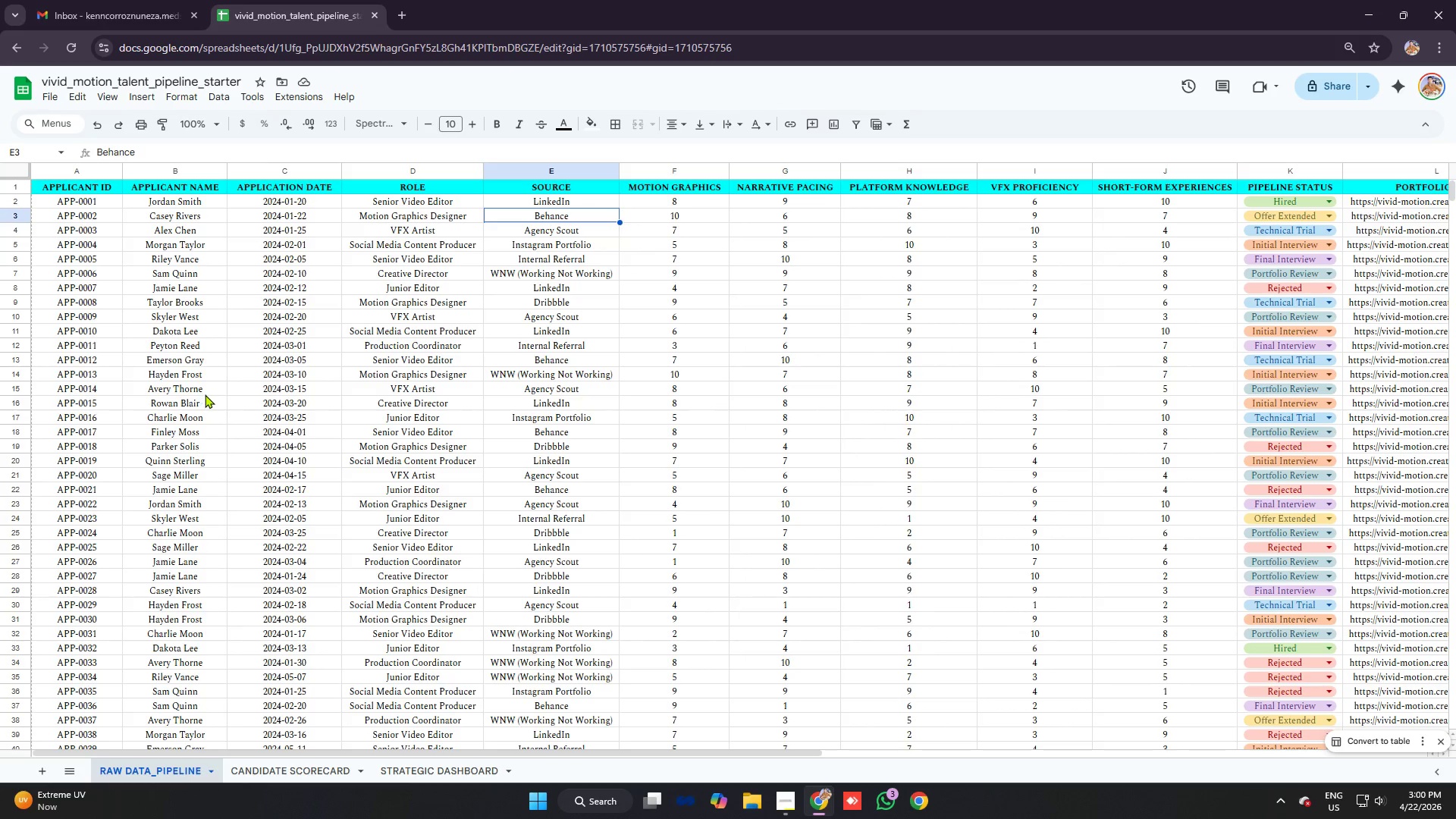 
left_click([172, 228])
 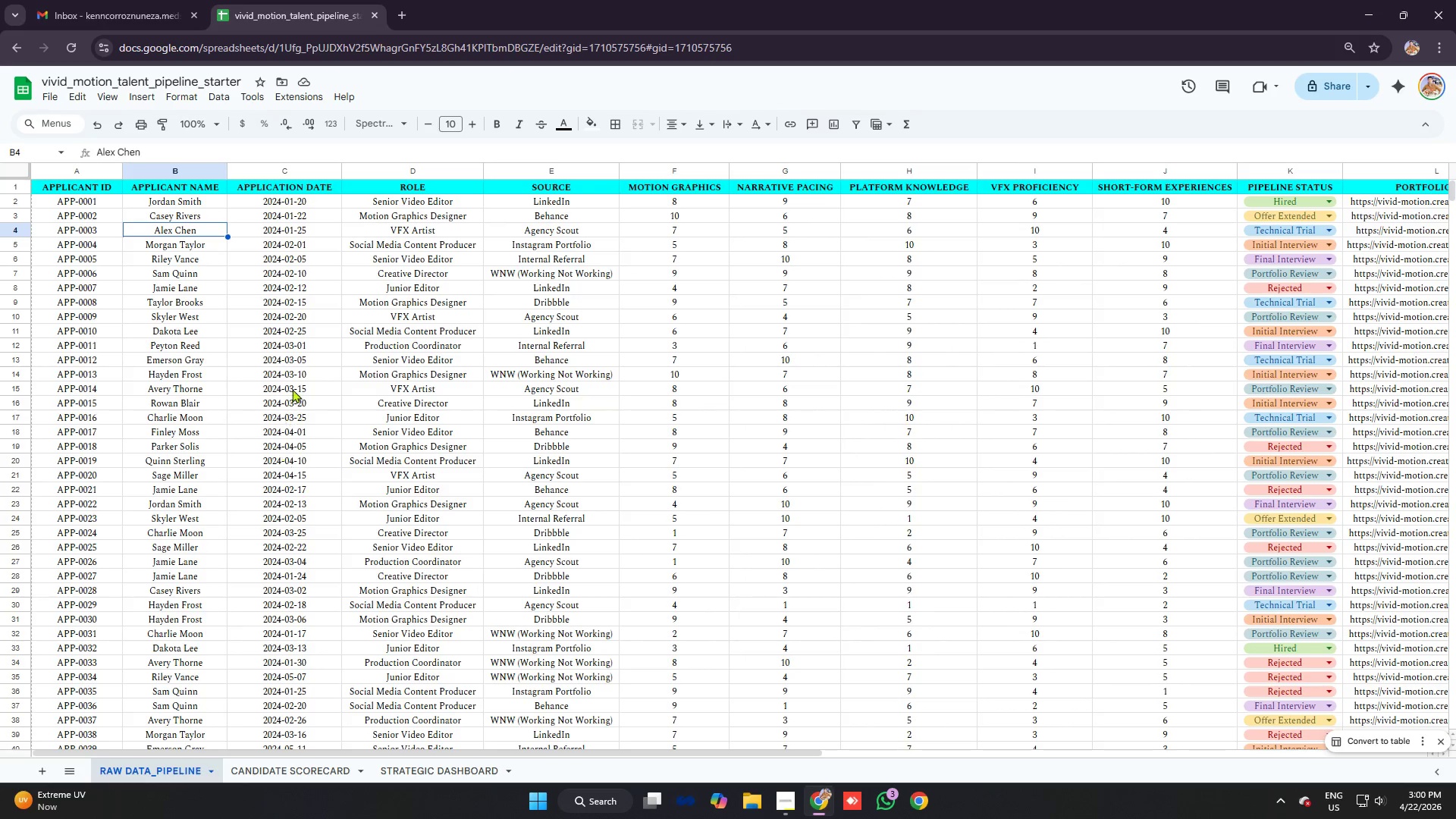 
key(Alt+AltLeft)
 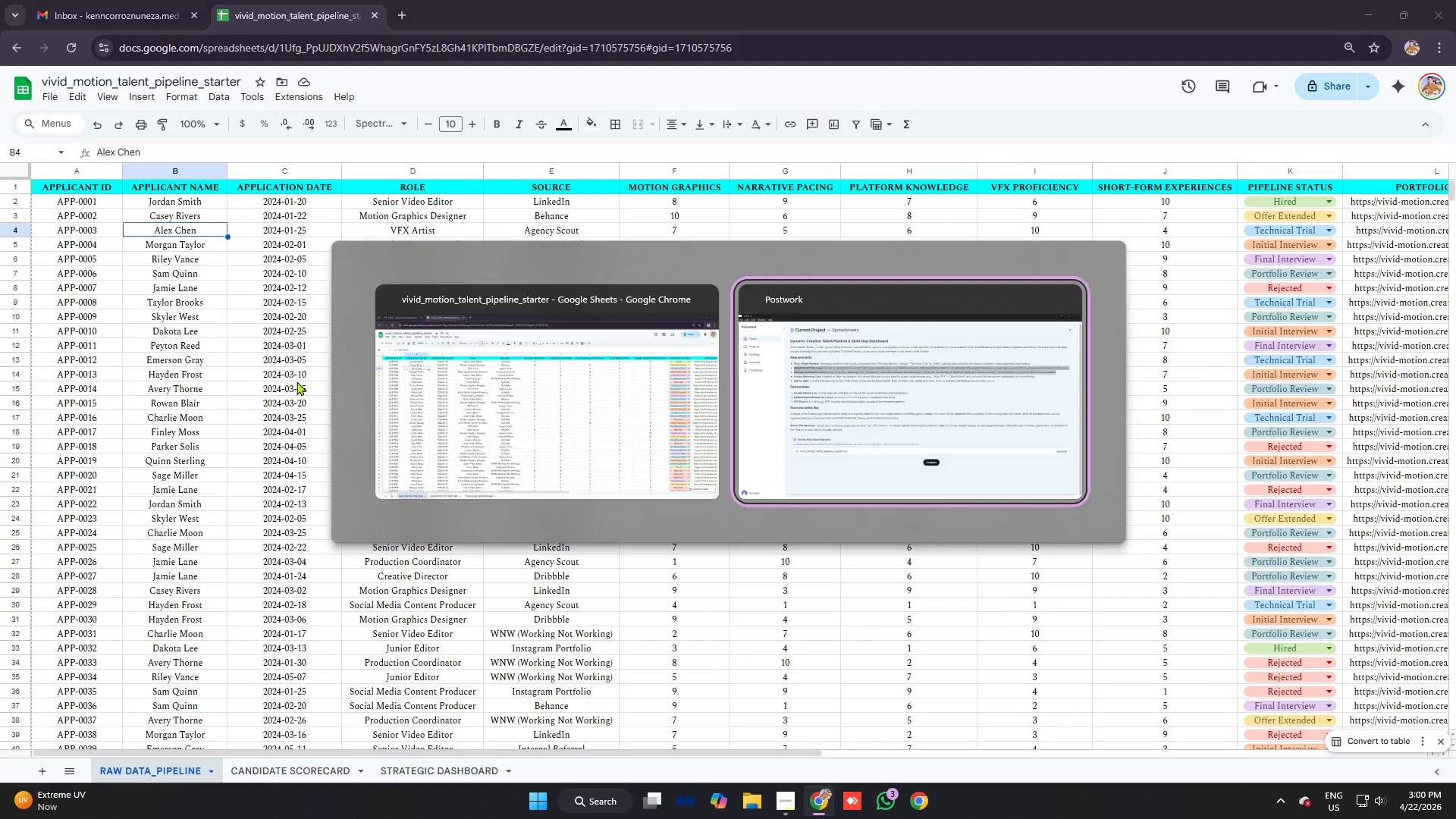 
key(Alt+Tab)